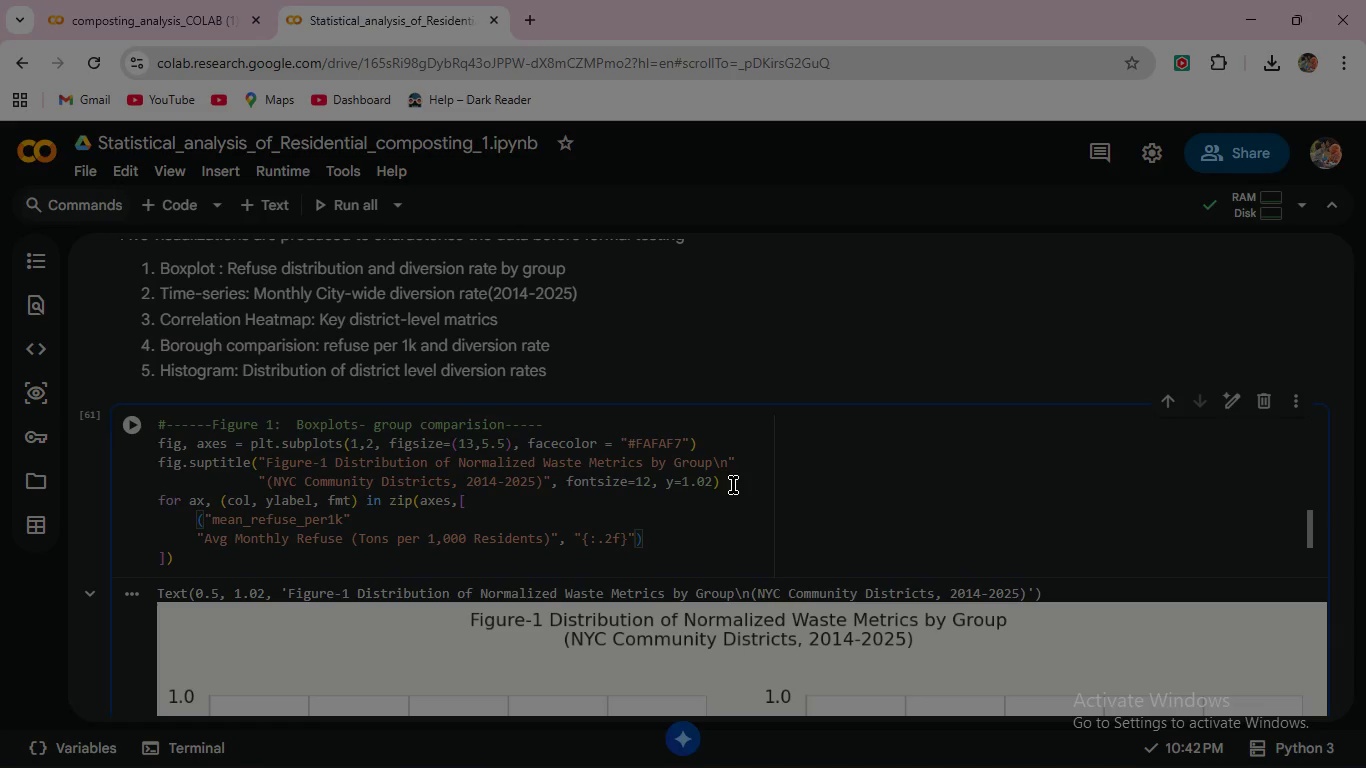 
key(ArrowRight)
 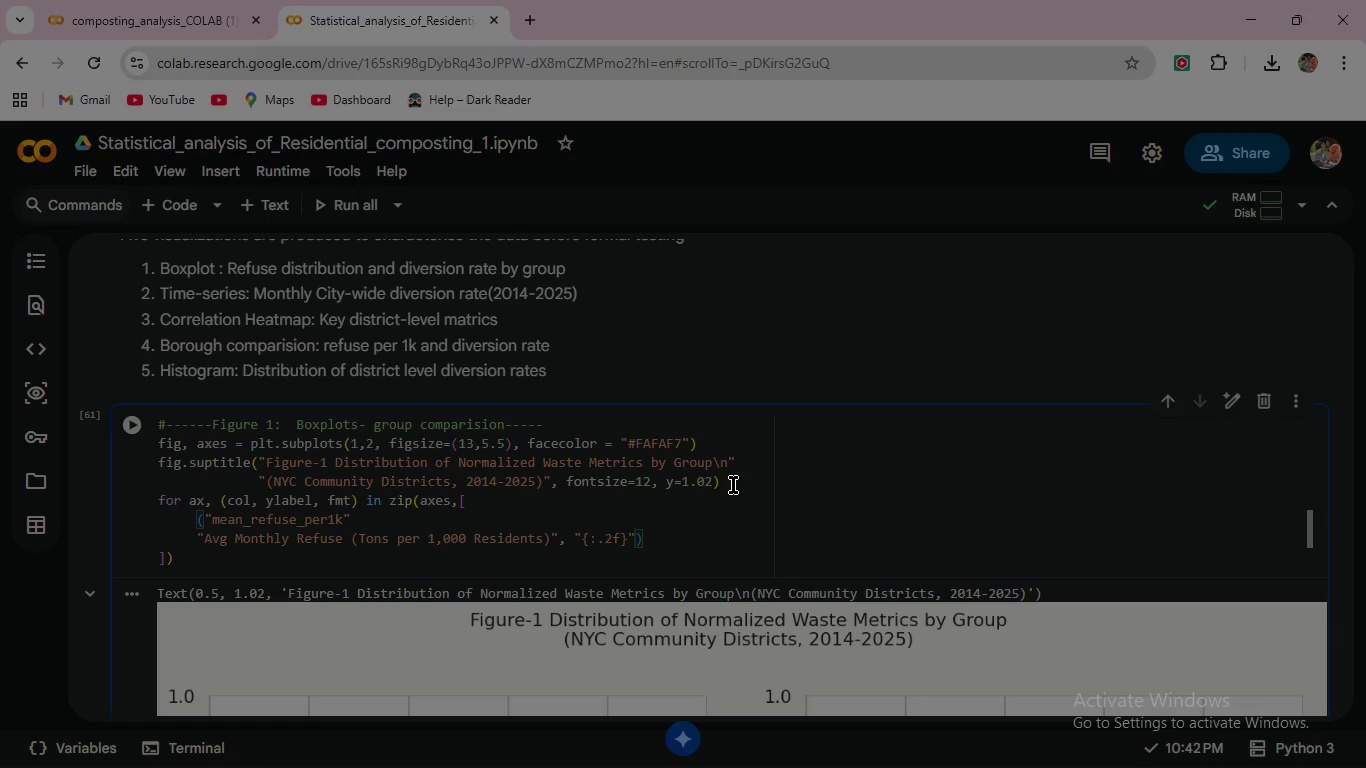 
key(ArrowRight)
 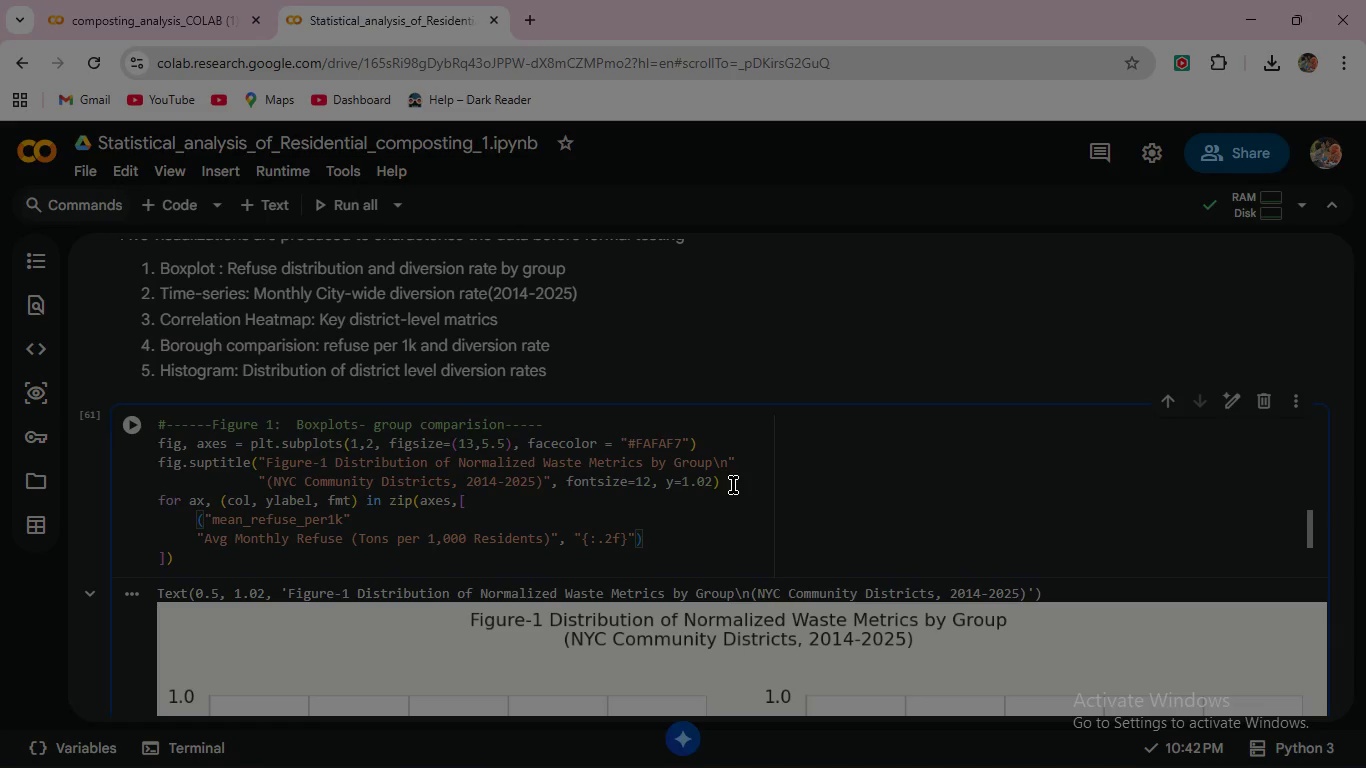 
key(Comma)
 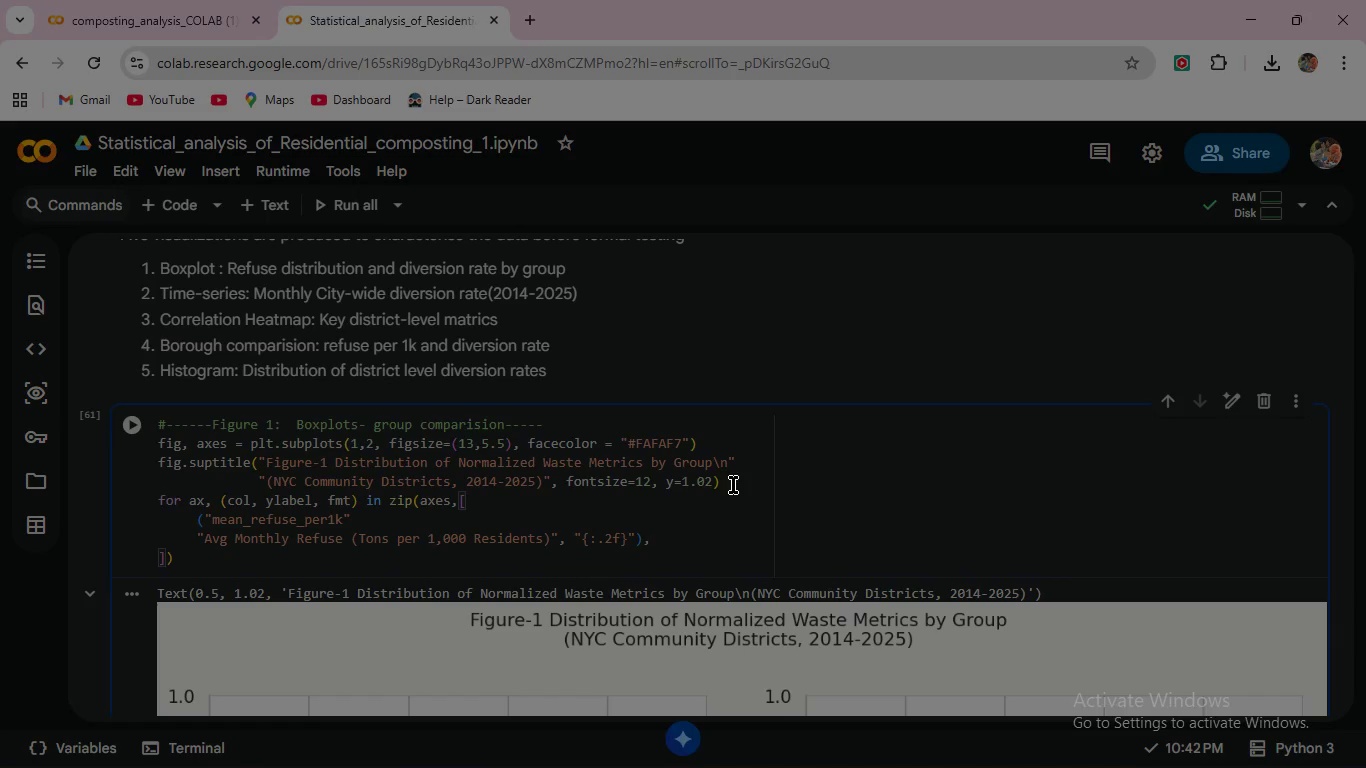 
key(Enter)
 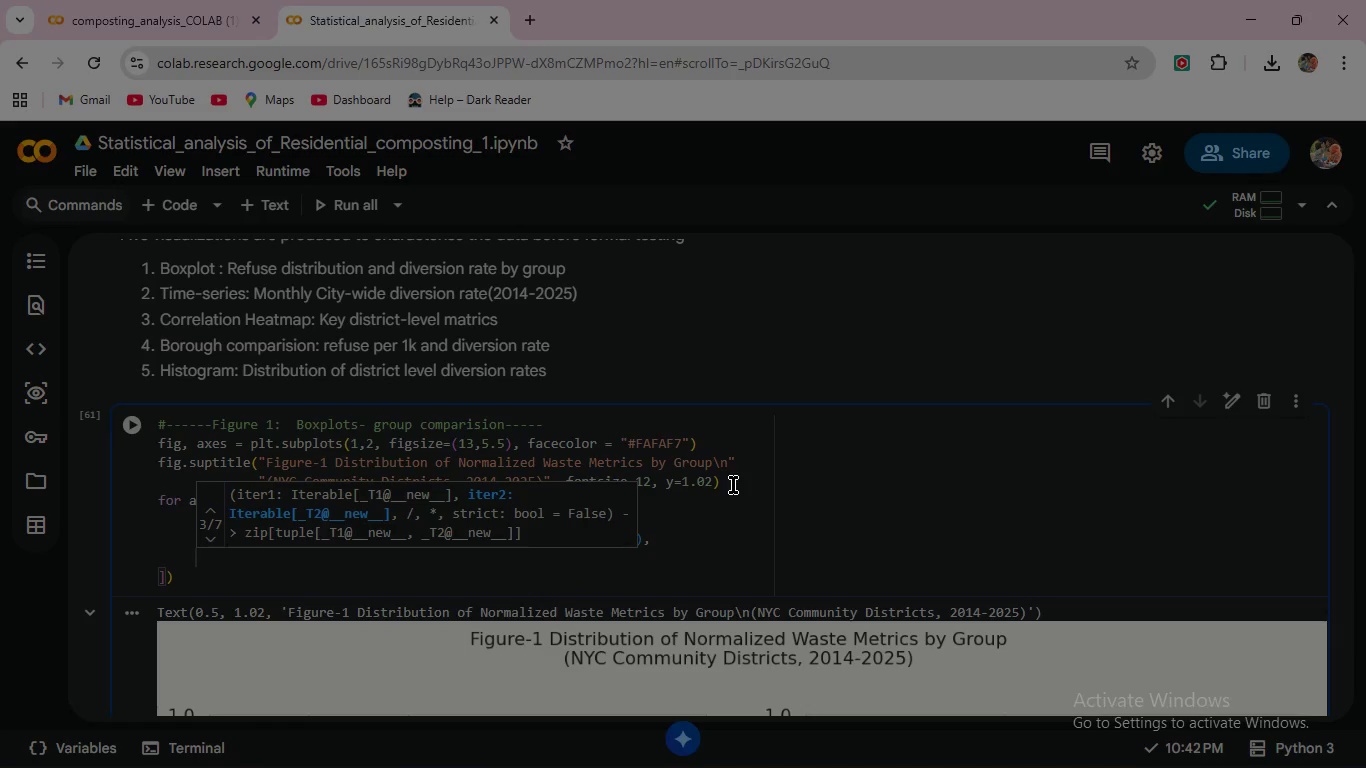 
wait(6.25)
 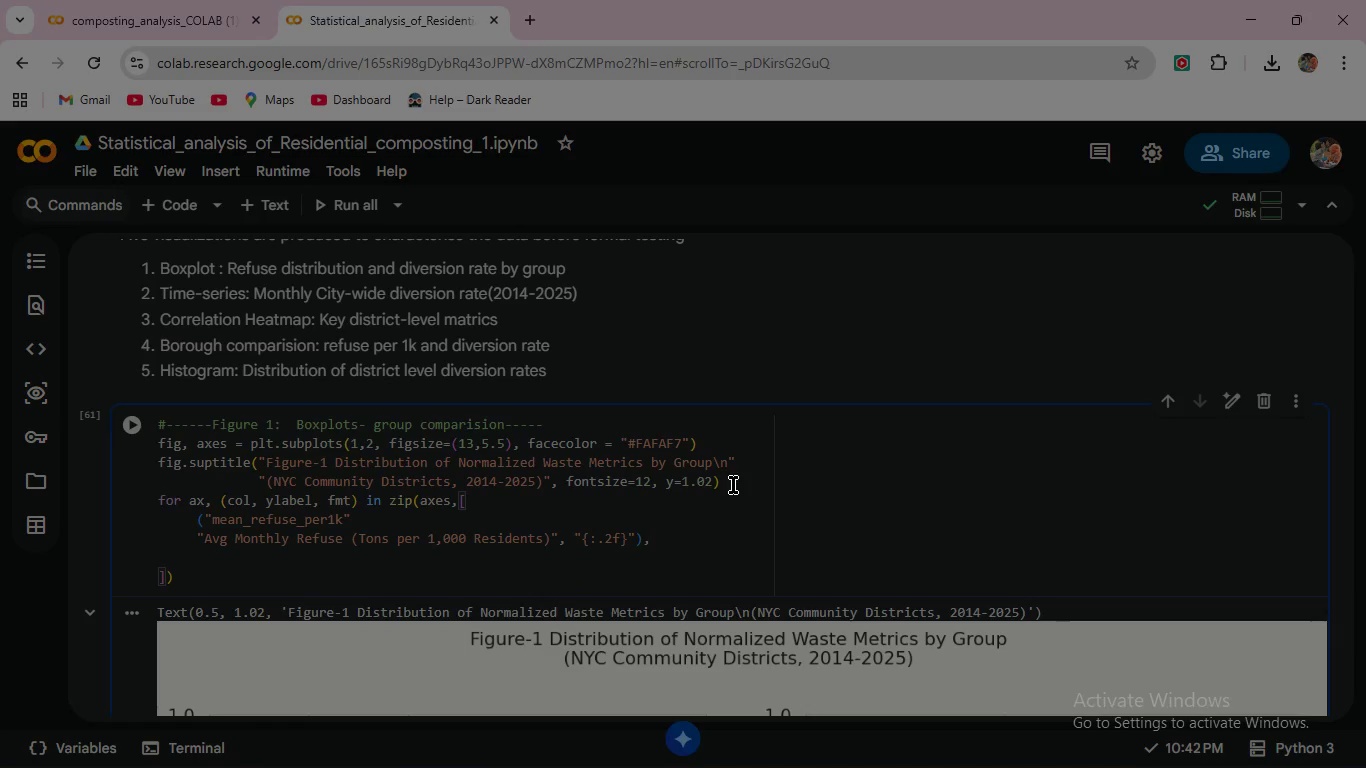 
type((mea)
 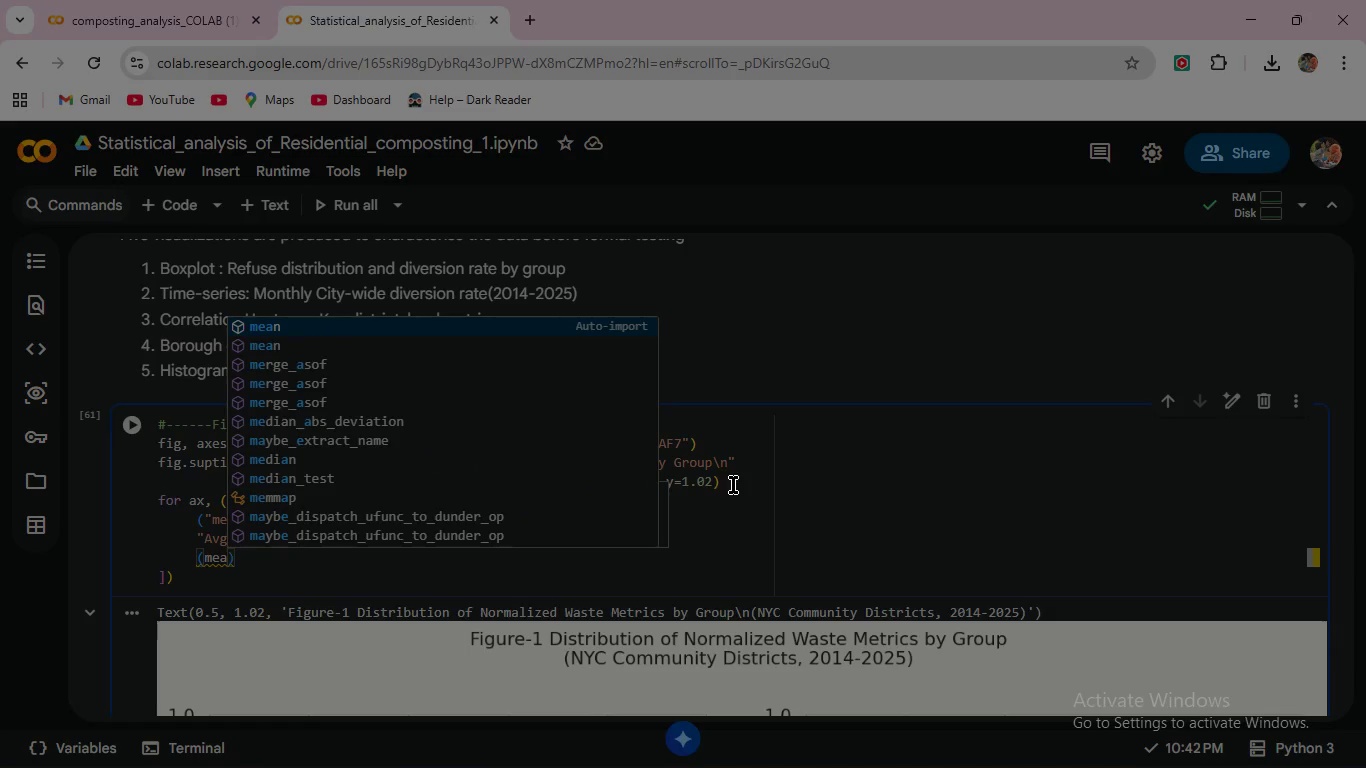 
wait(7.88)
 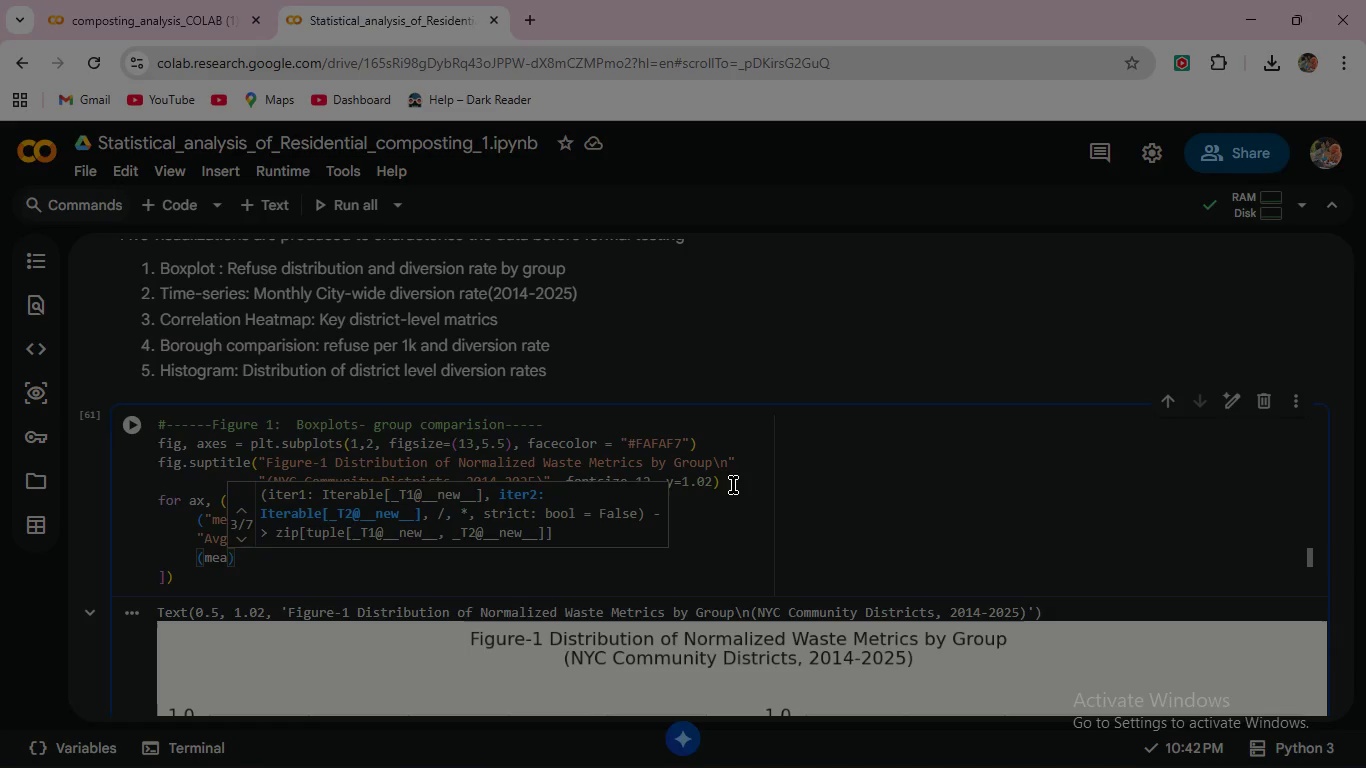 
key(ArrowRight)
 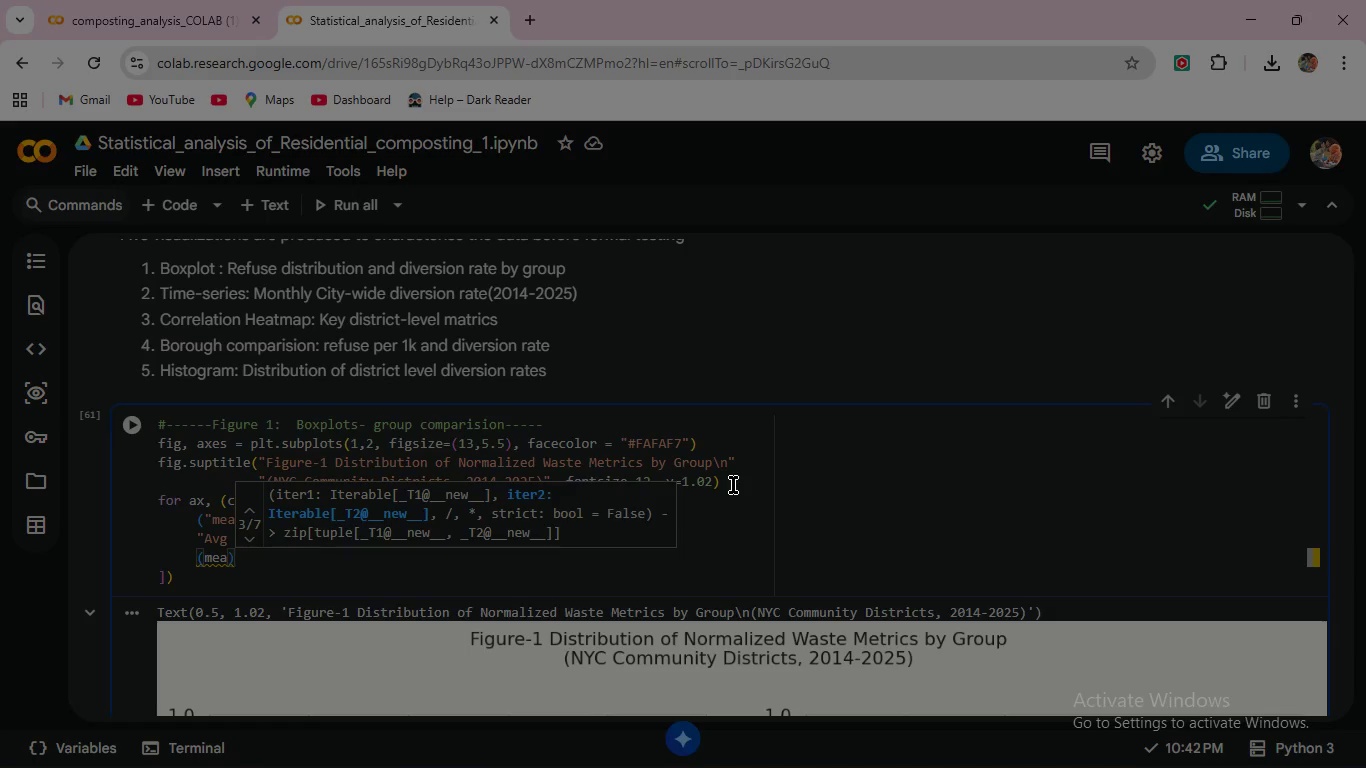 
key(Backspace)
 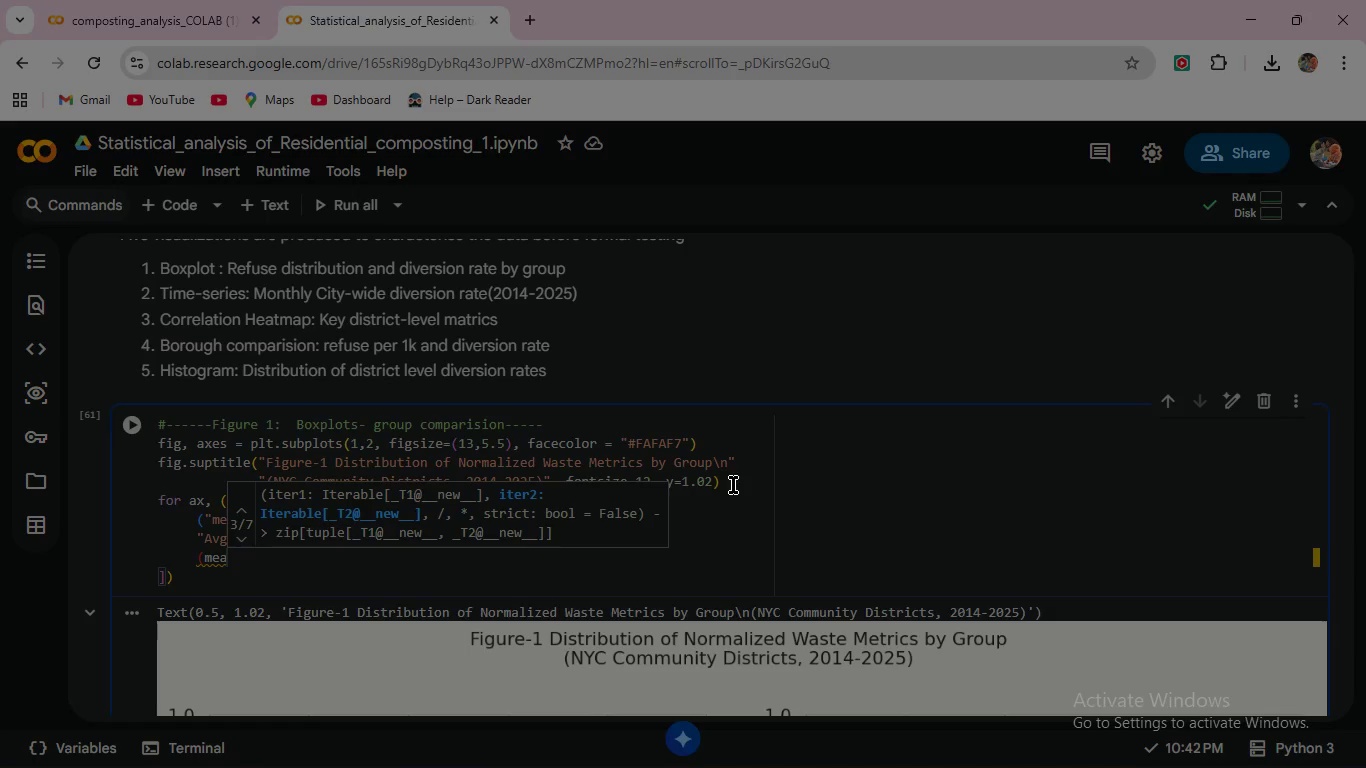 
key(Backspace)
 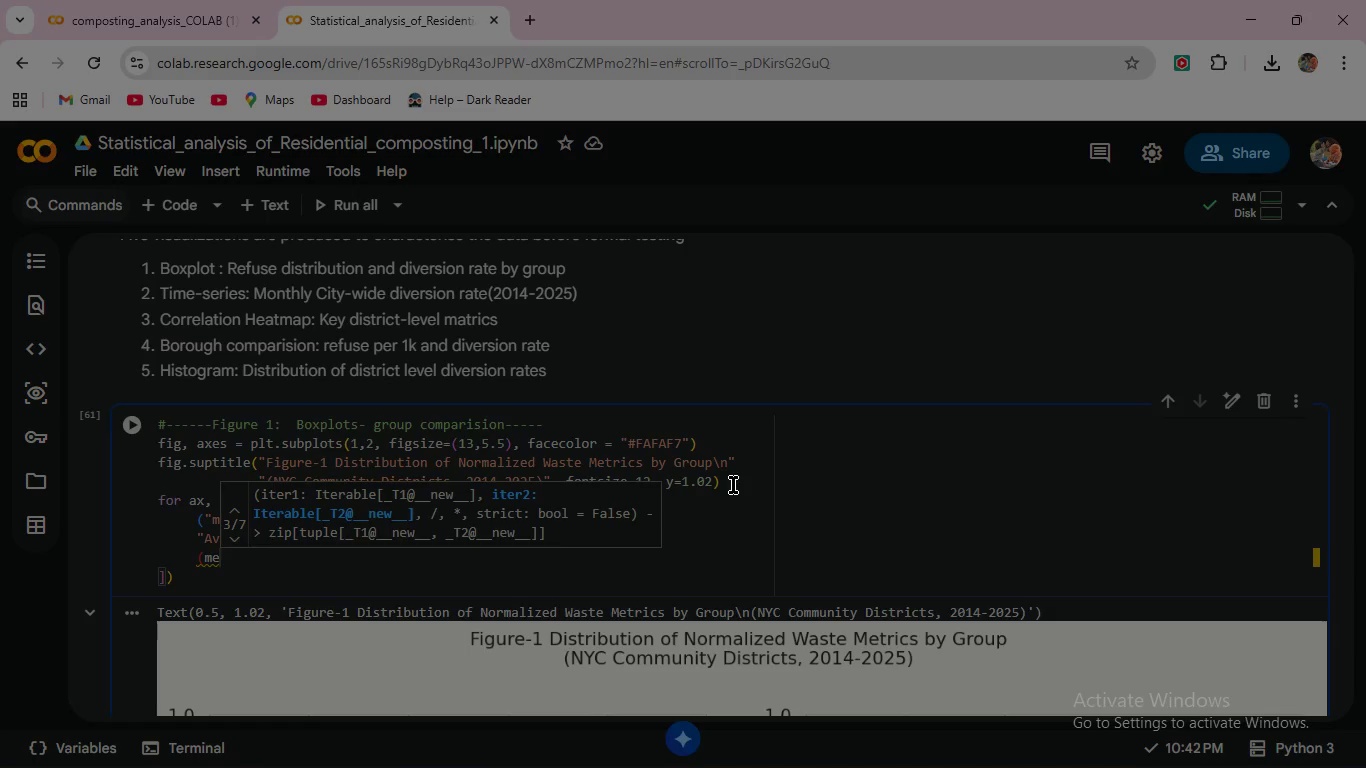 
key(Backspace)
 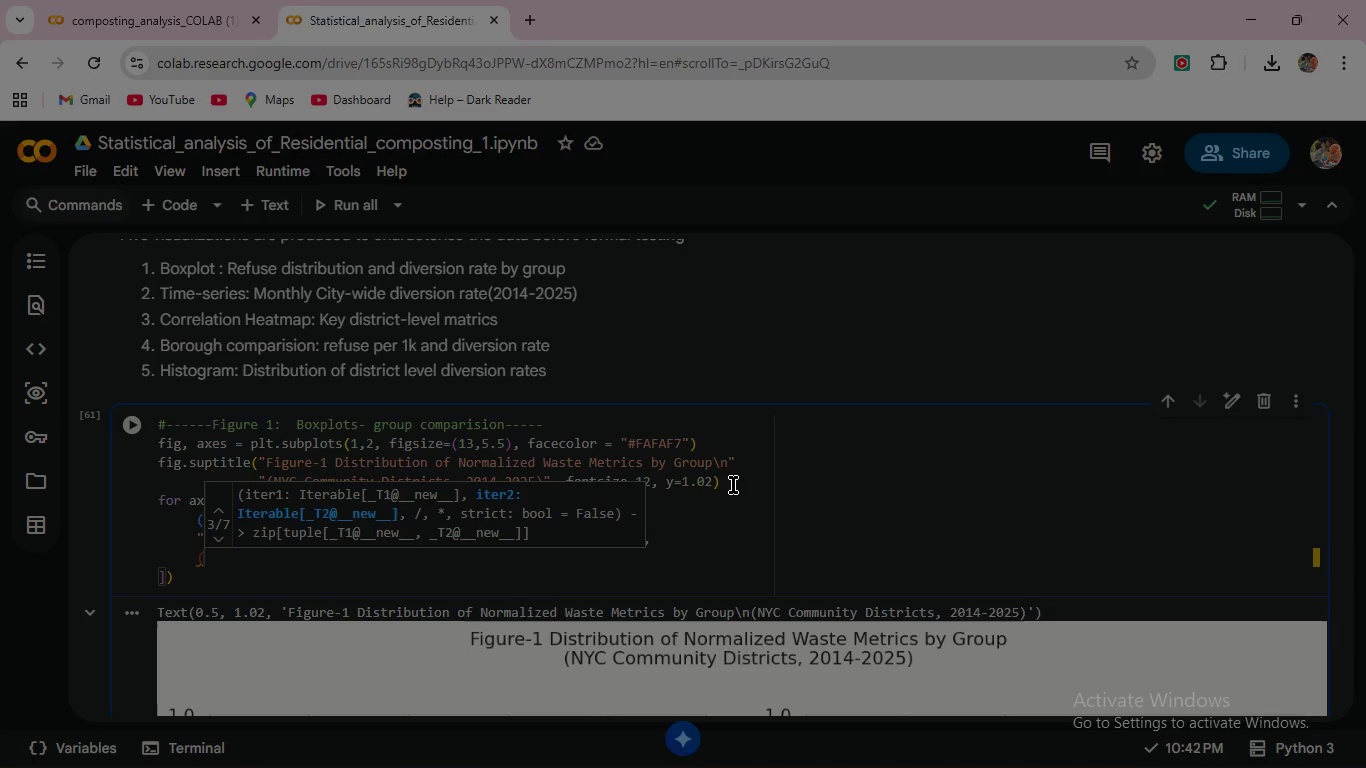 
key(Backspace)
 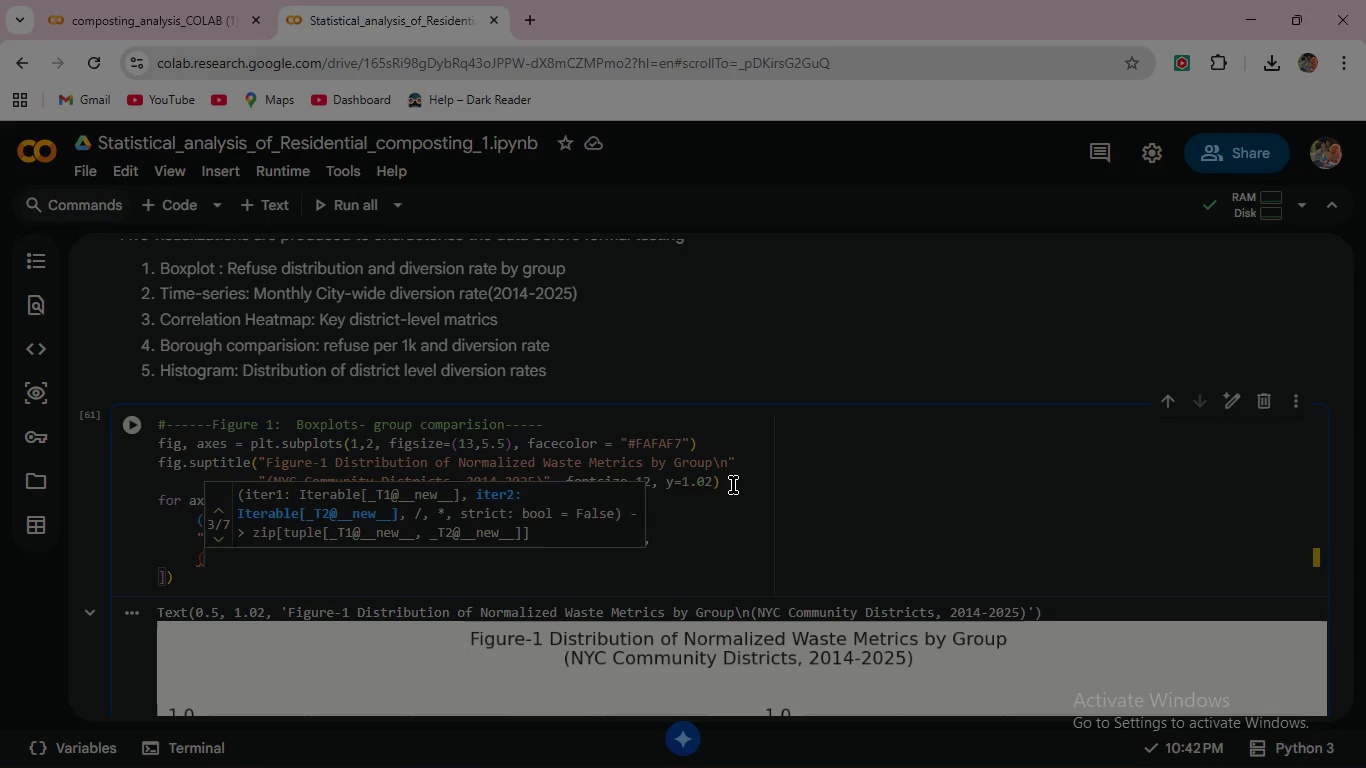 
key(Backspace)
 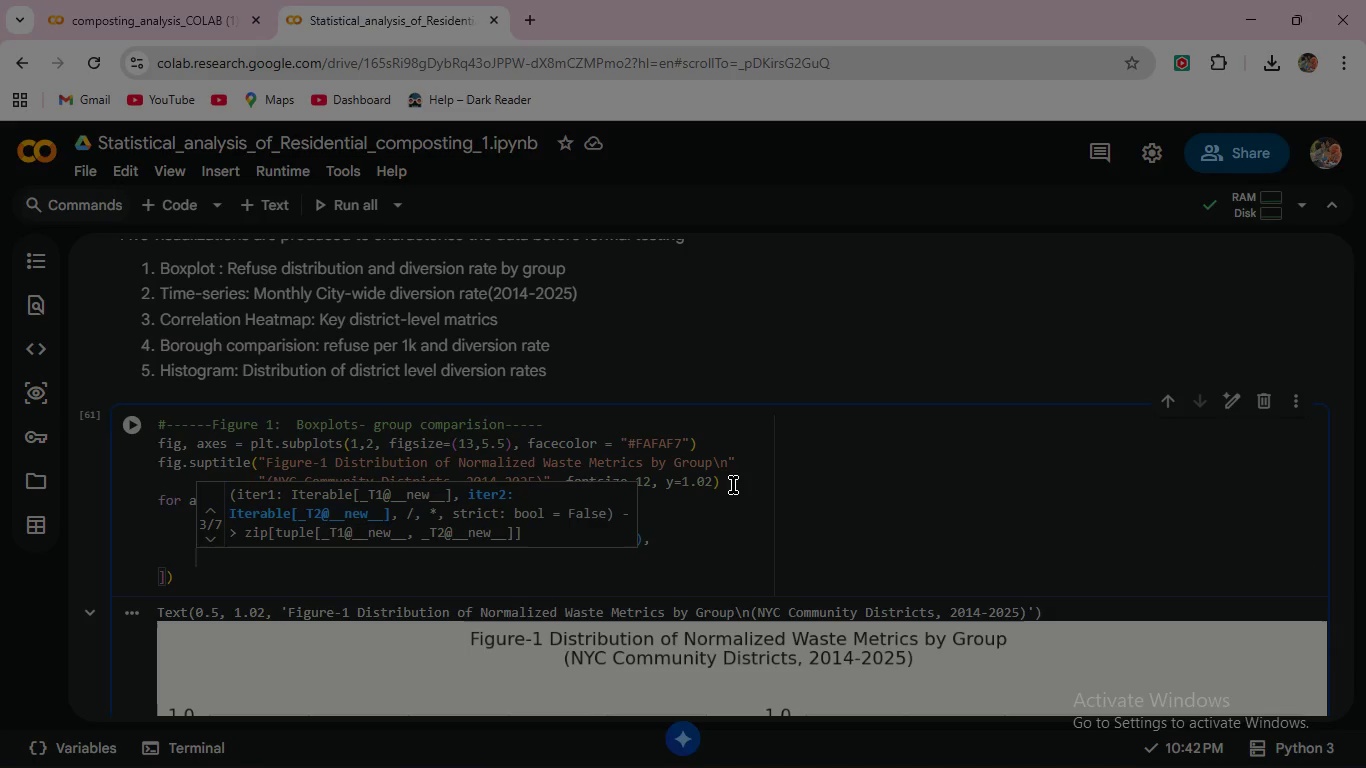 
wait(7.55)
 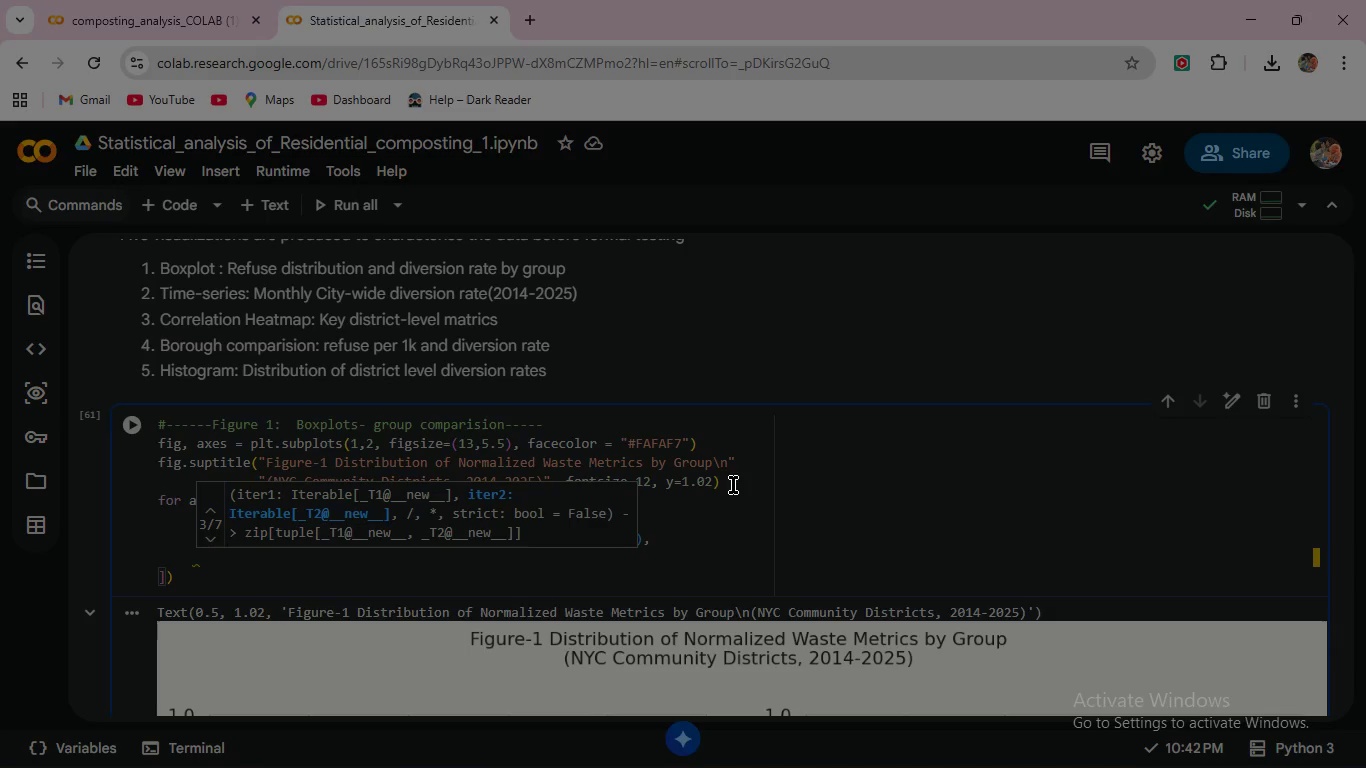 
type(("mean_diversion_rate)
 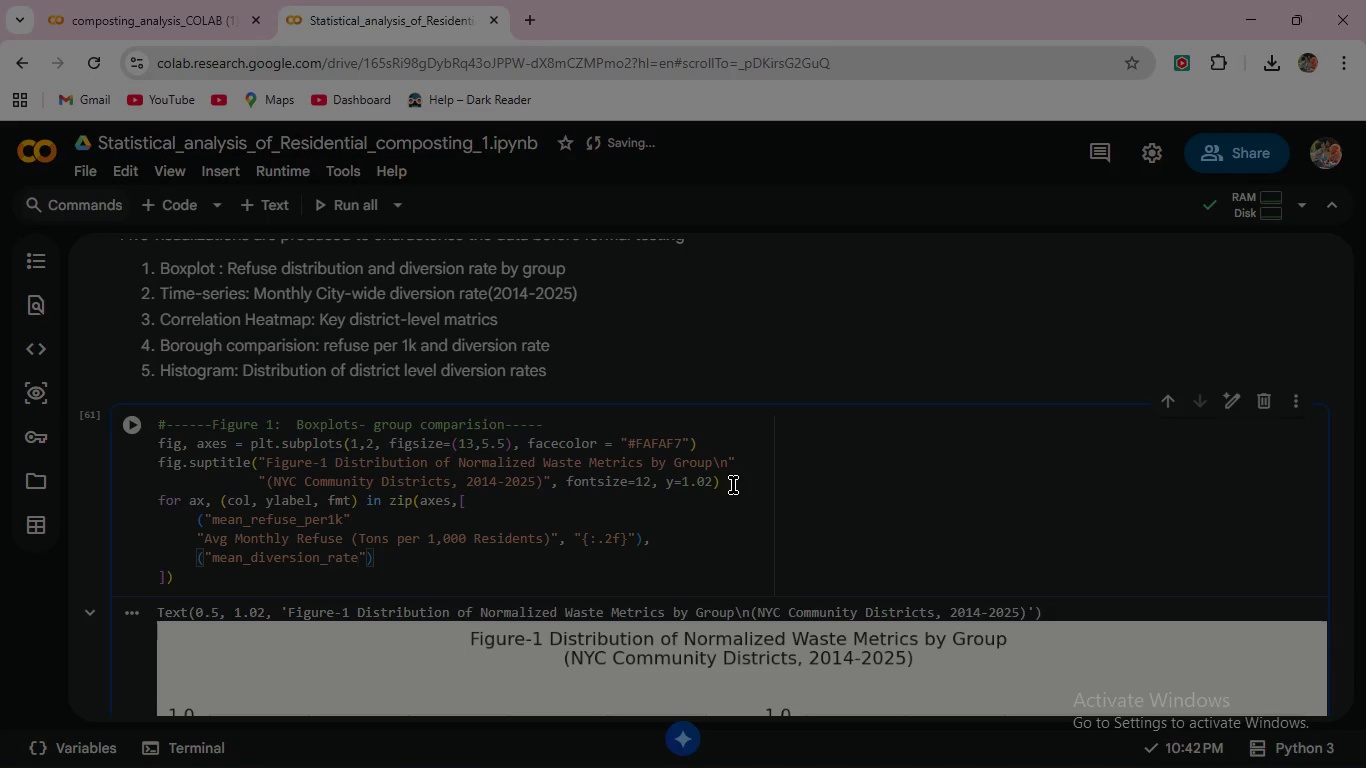 
key(ArrowRight)
 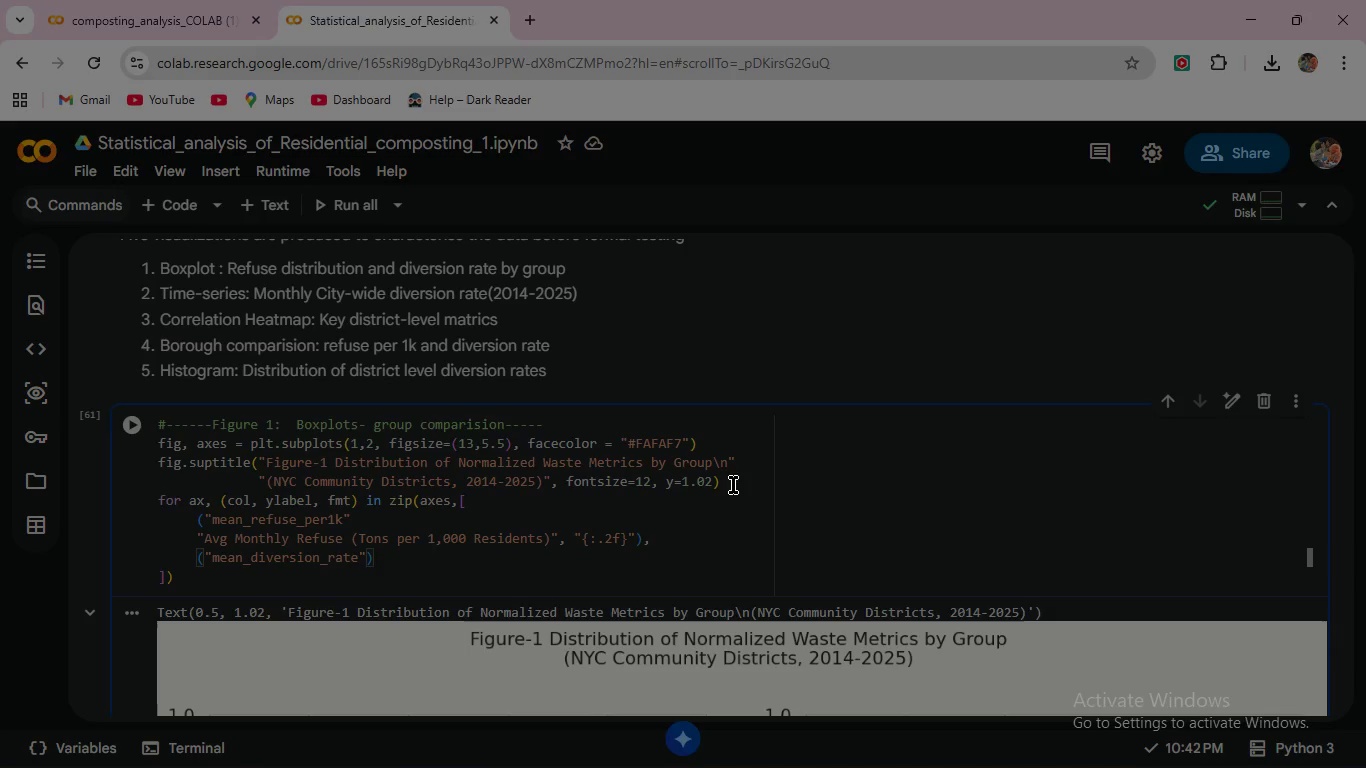 
key(Comma)
 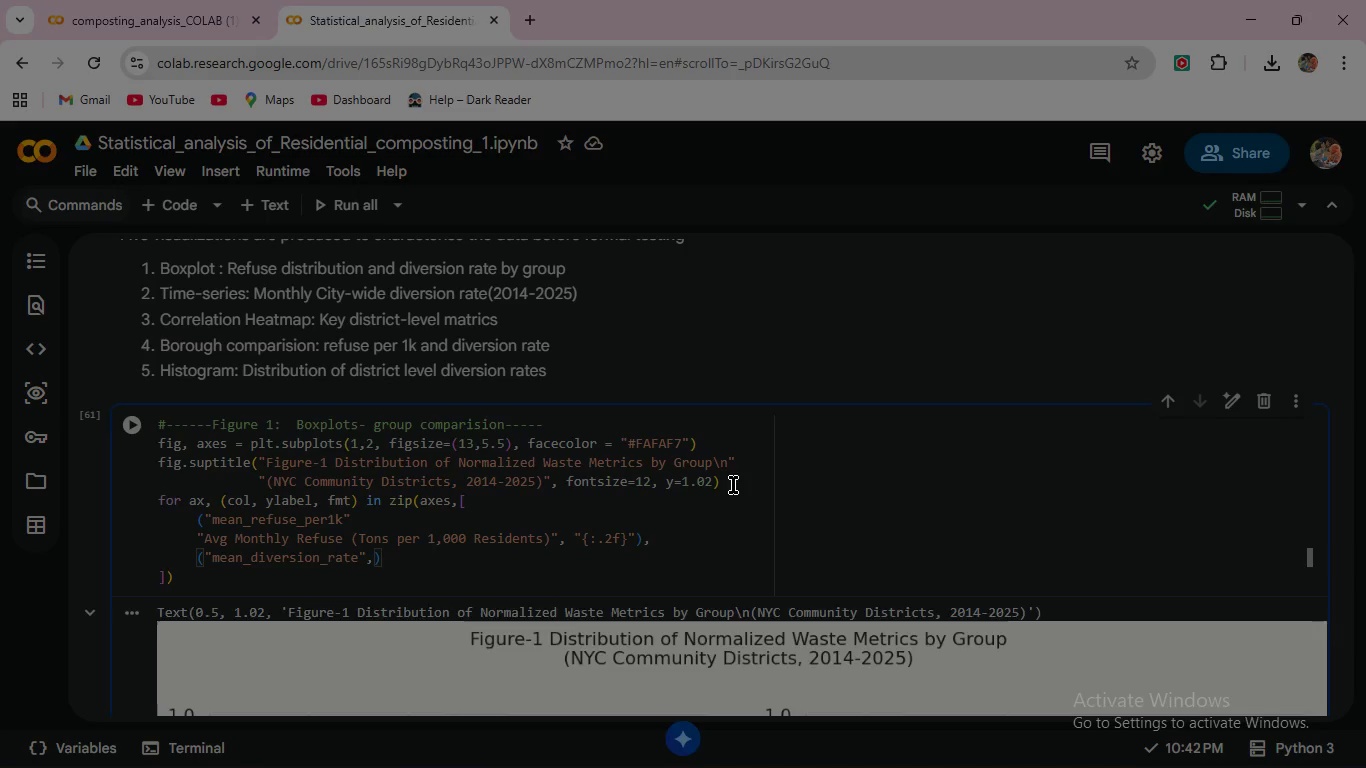 
key(Enter)
 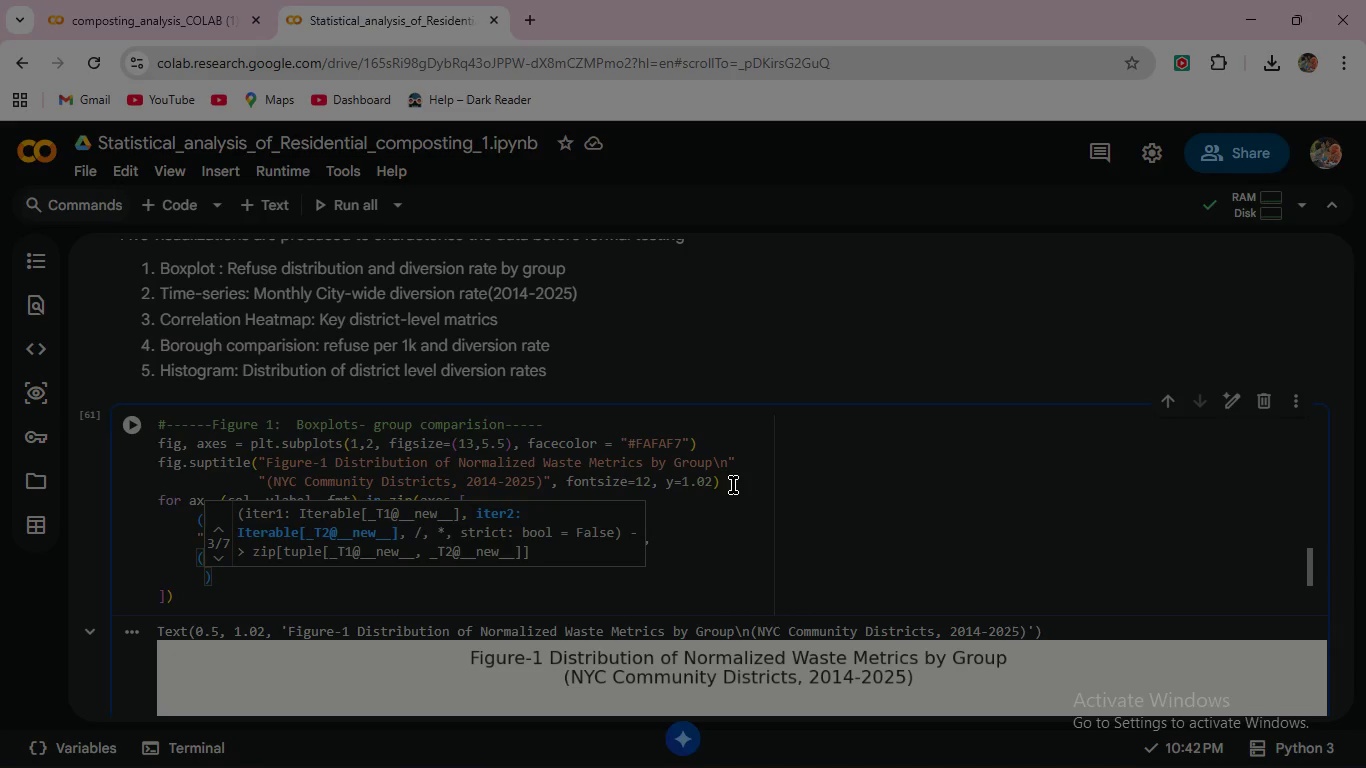 
hold_key(key=ShiftLeft, duration=0.39)
 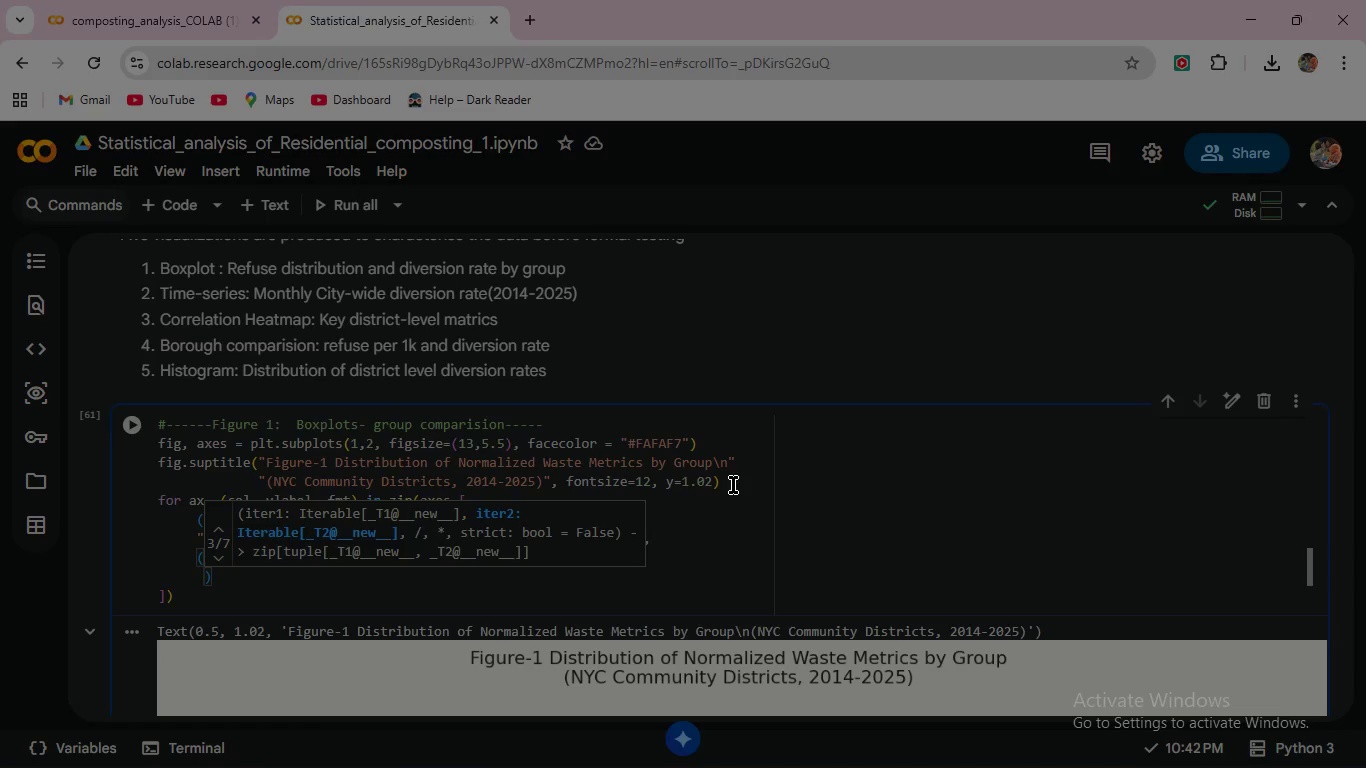 
type("Avg Organics Diversion Rate (O)
 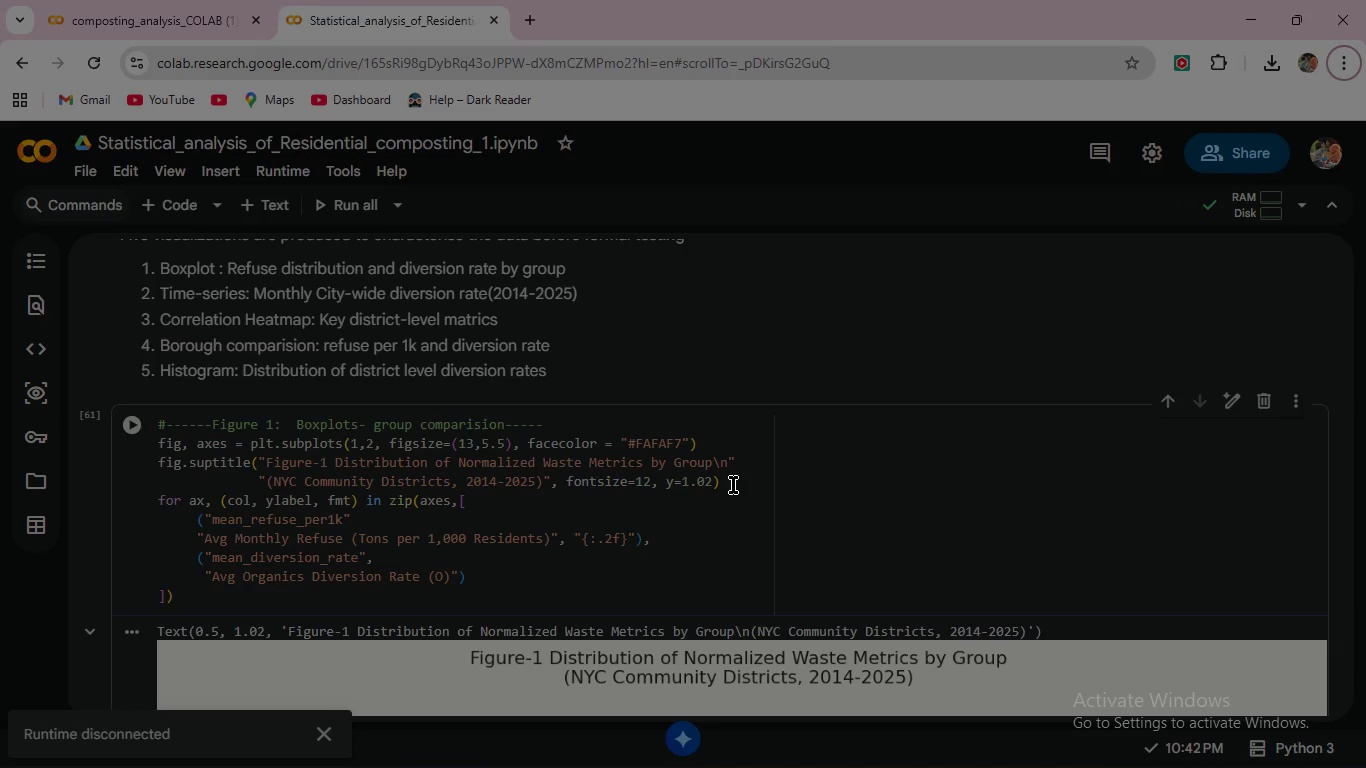 
 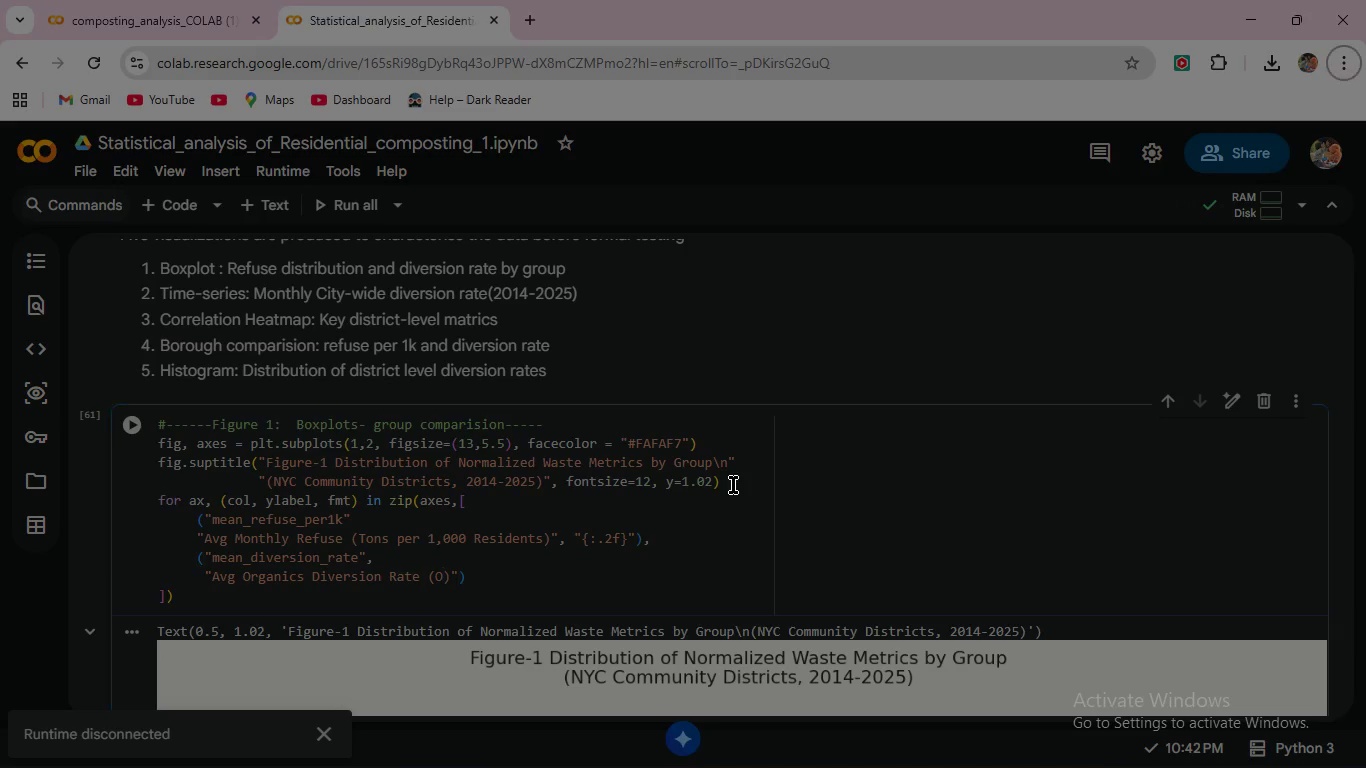 
key(Alt+AltRight)
 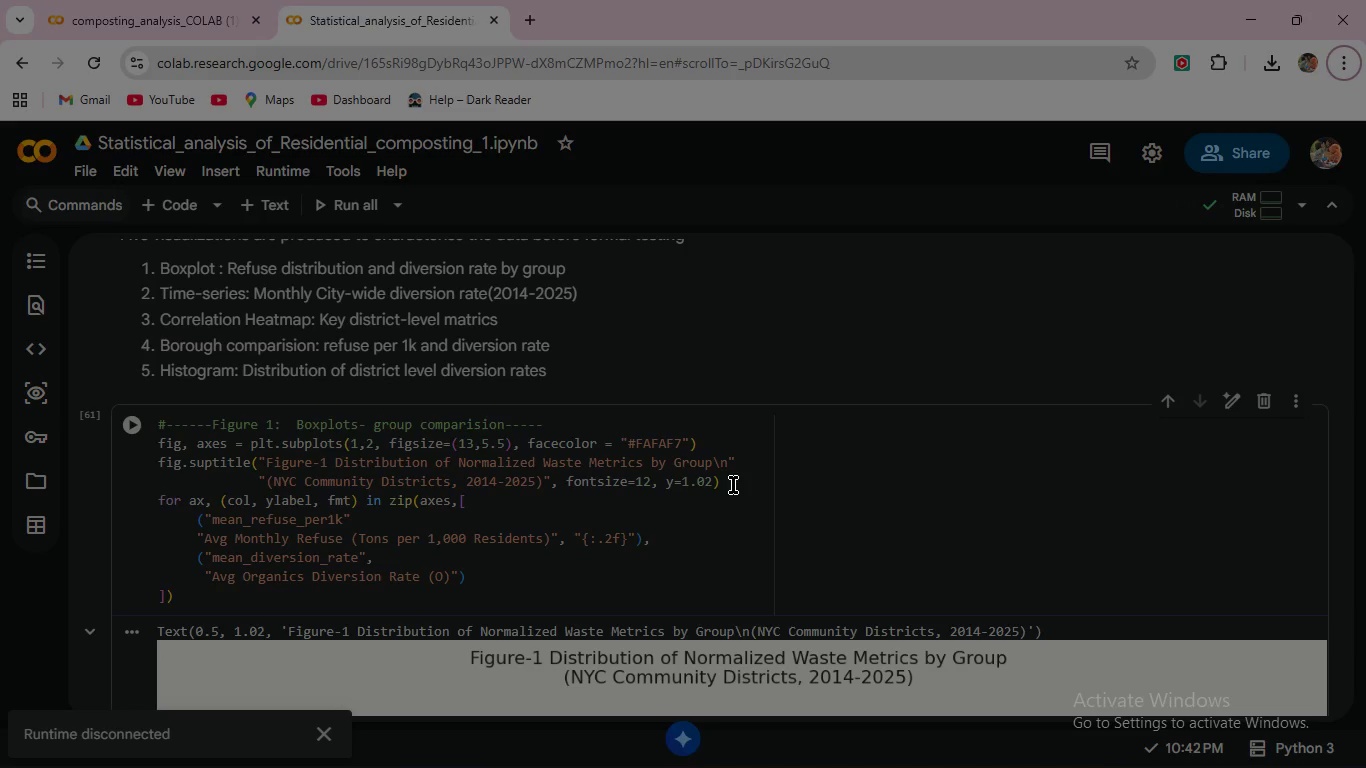 
type(rganics /T)
 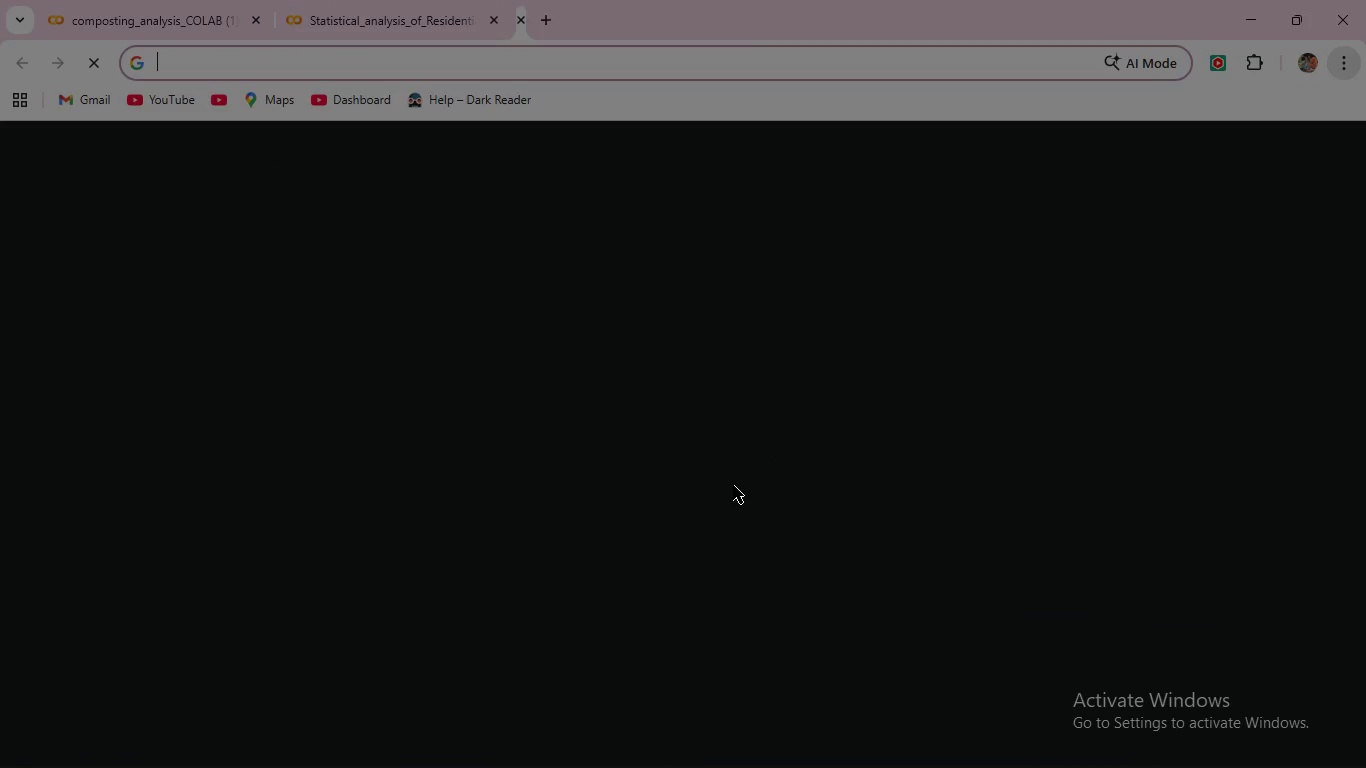 
left_click([464, 0])
 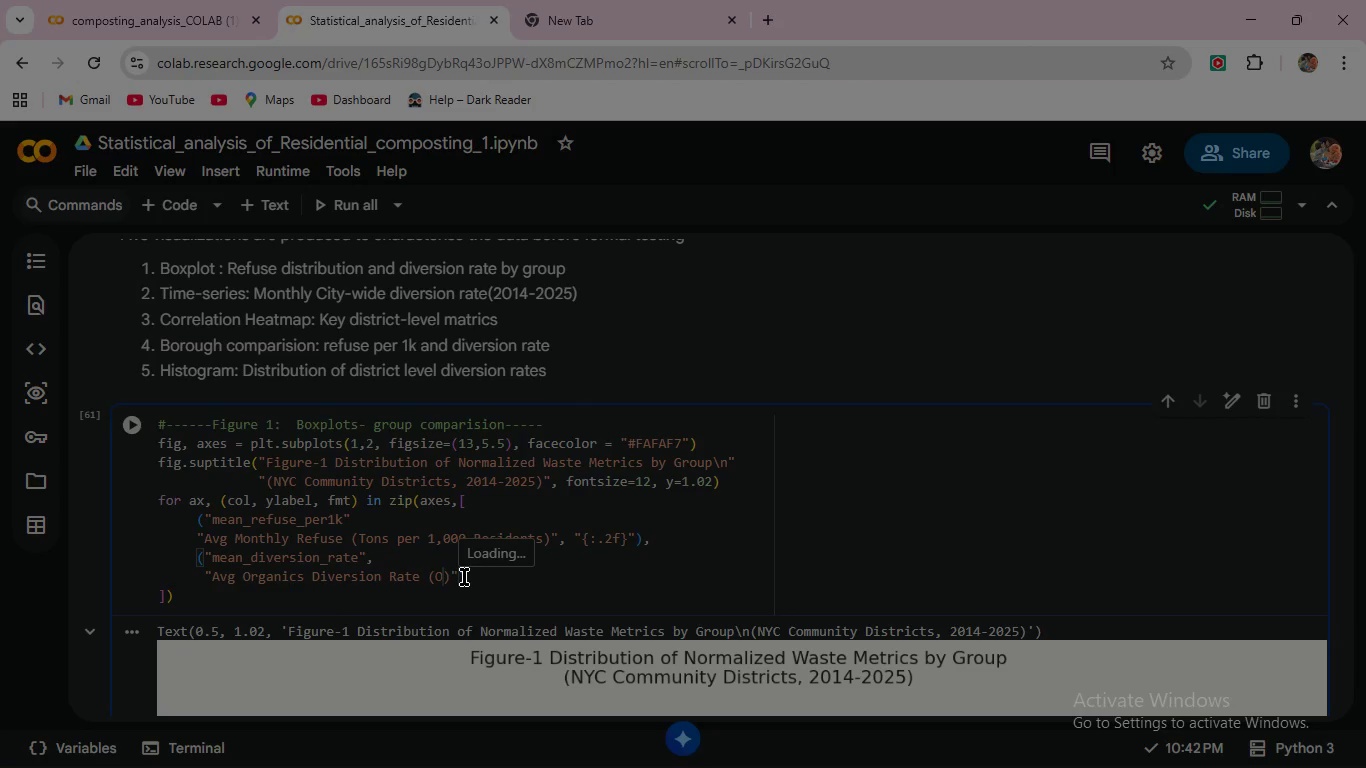 
wait(5.97)
 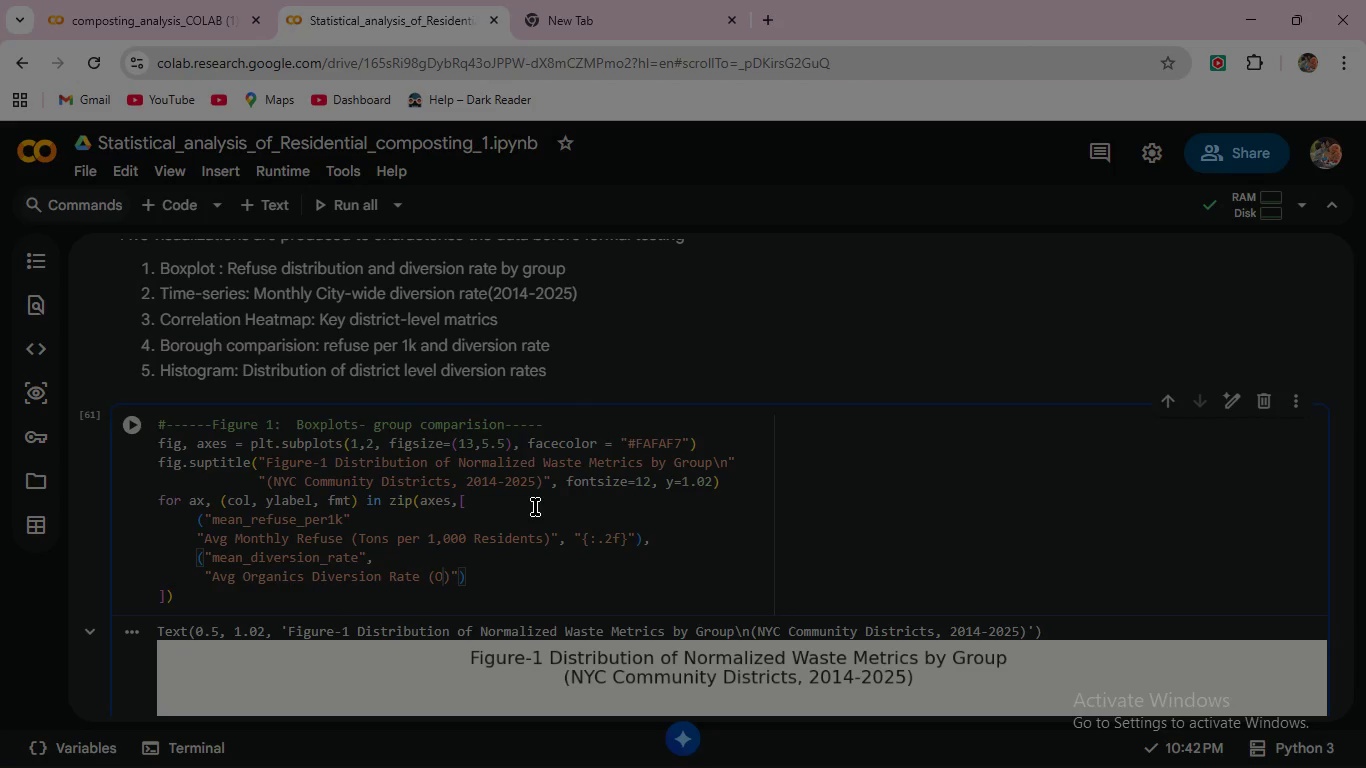 
type(rganics / Total collection)
key(Backspace)
key(Backspace)
key(Backspace)
type(ed)
 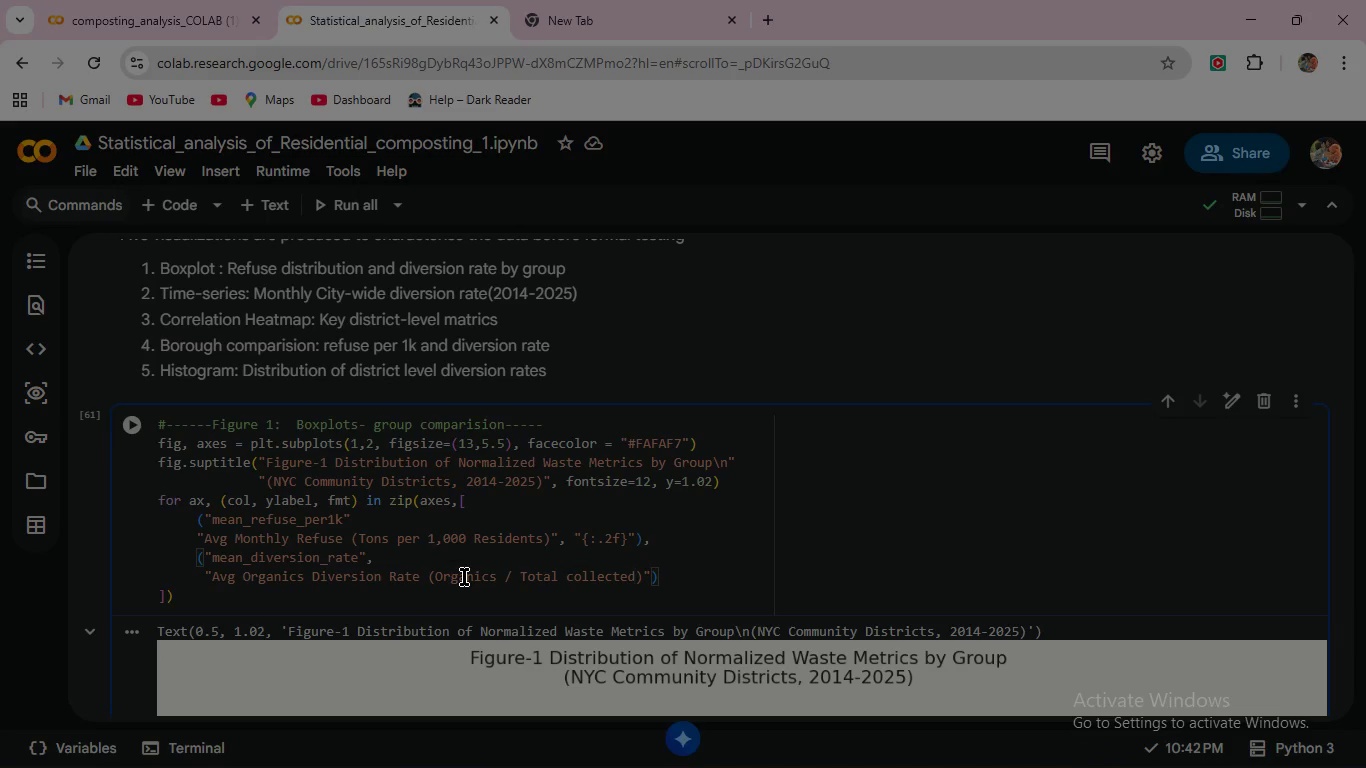 
key(ArrowRight)
 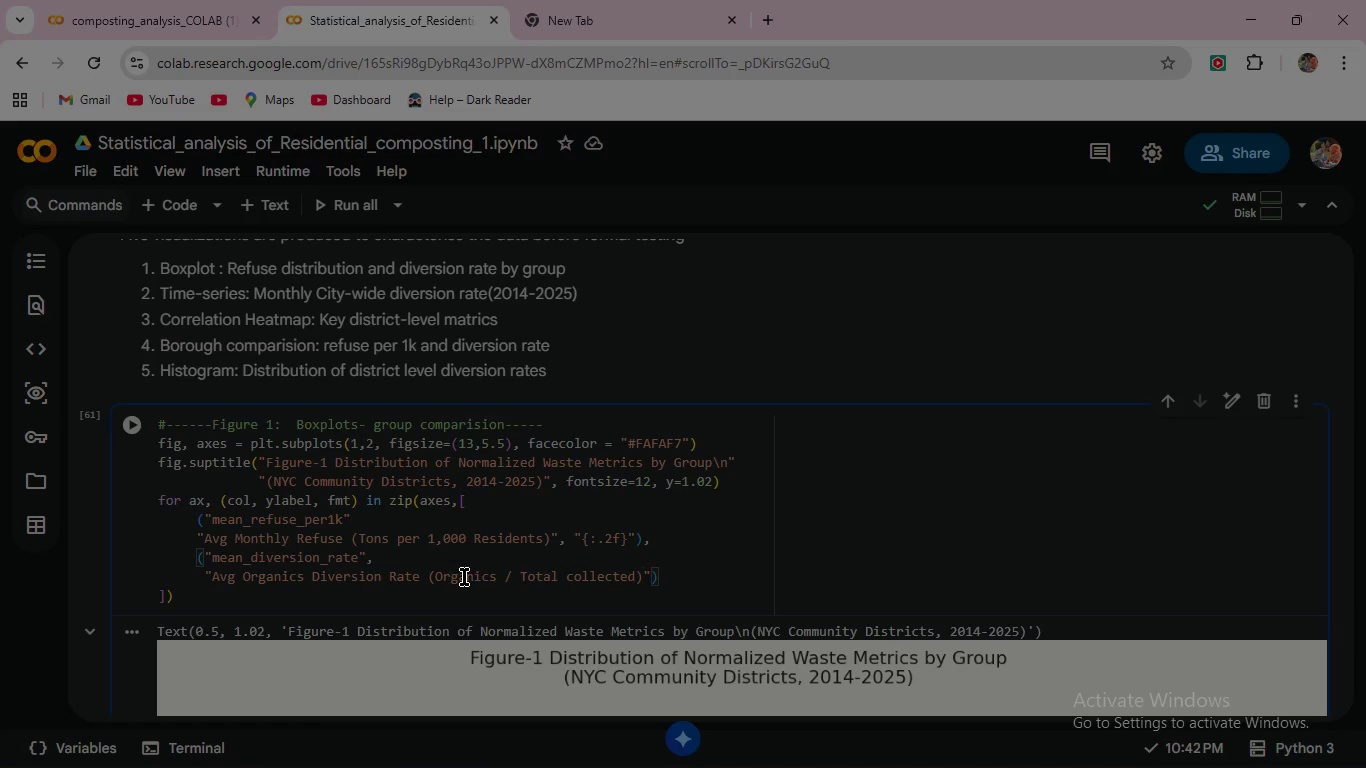 
key(ArrowRight)
 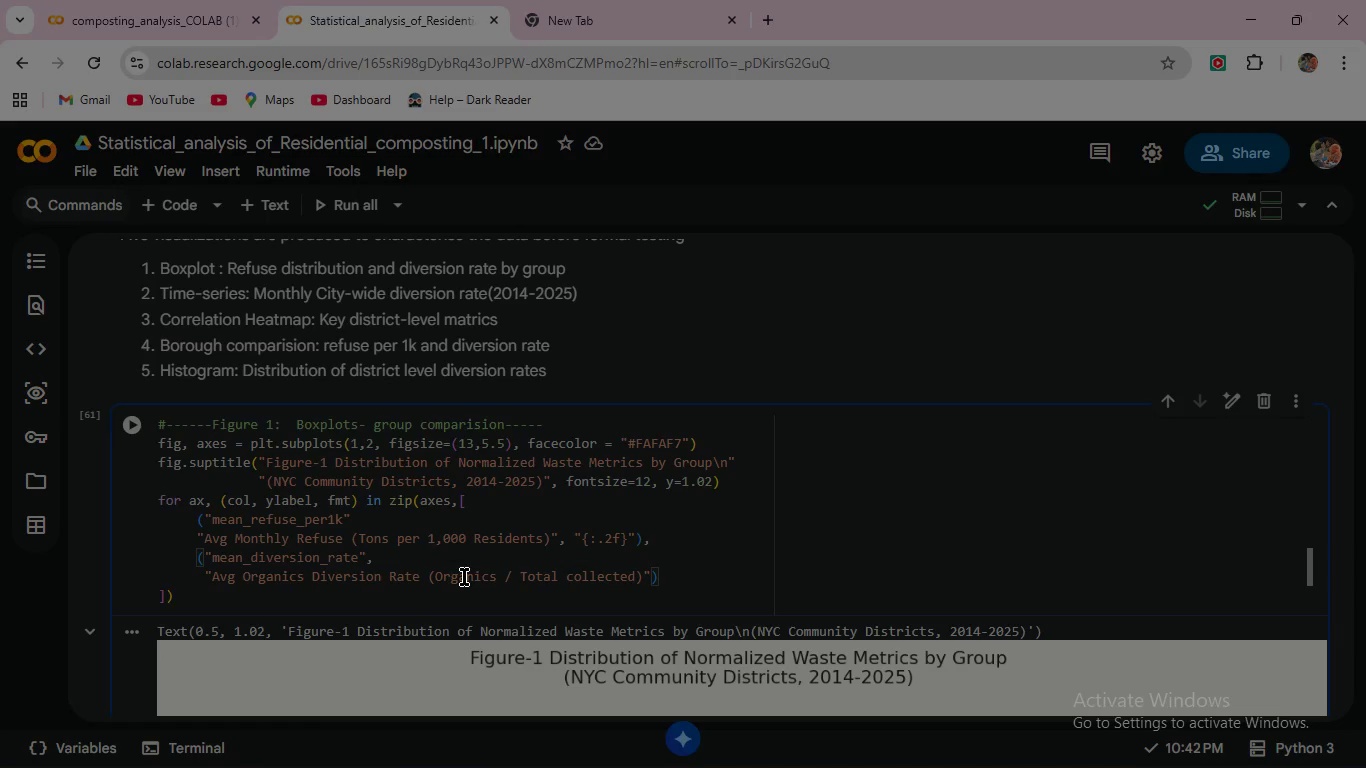 
key(Comma)
 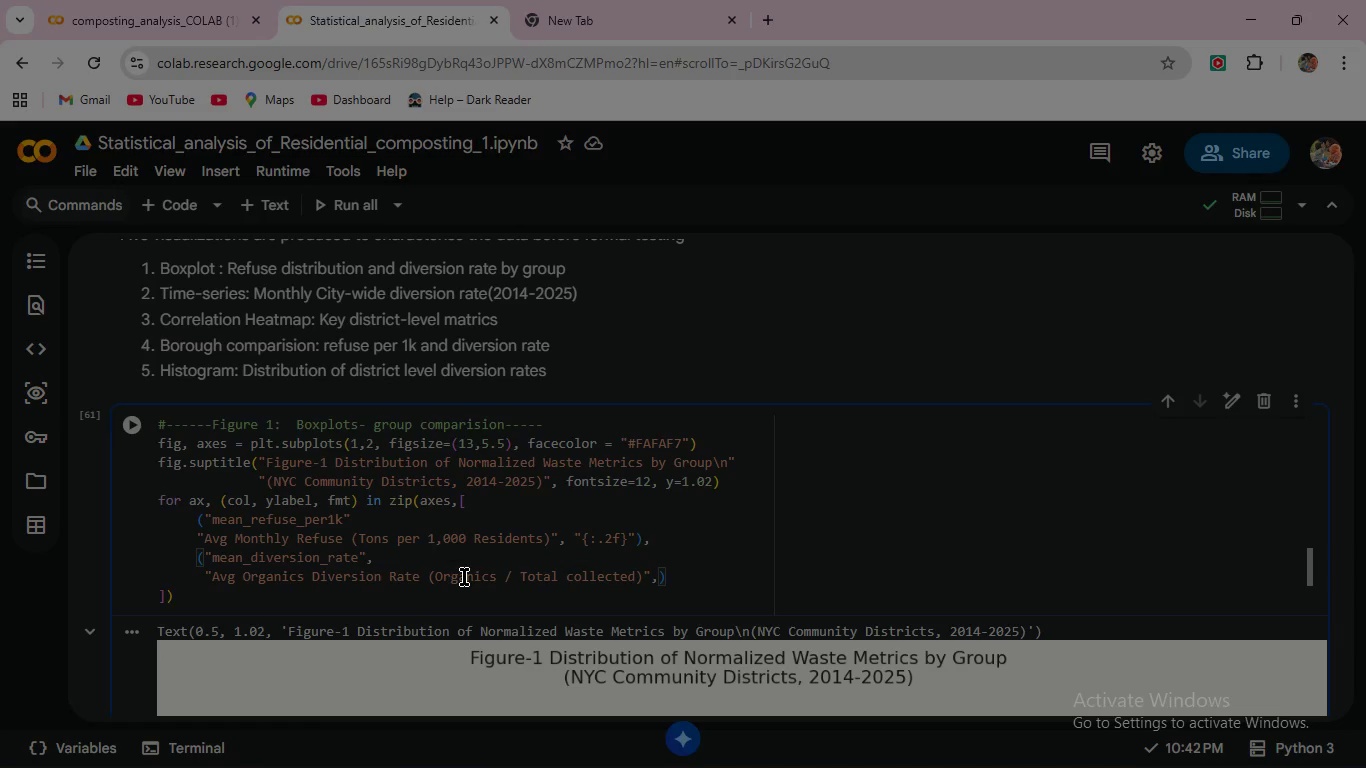 
key(Space)
 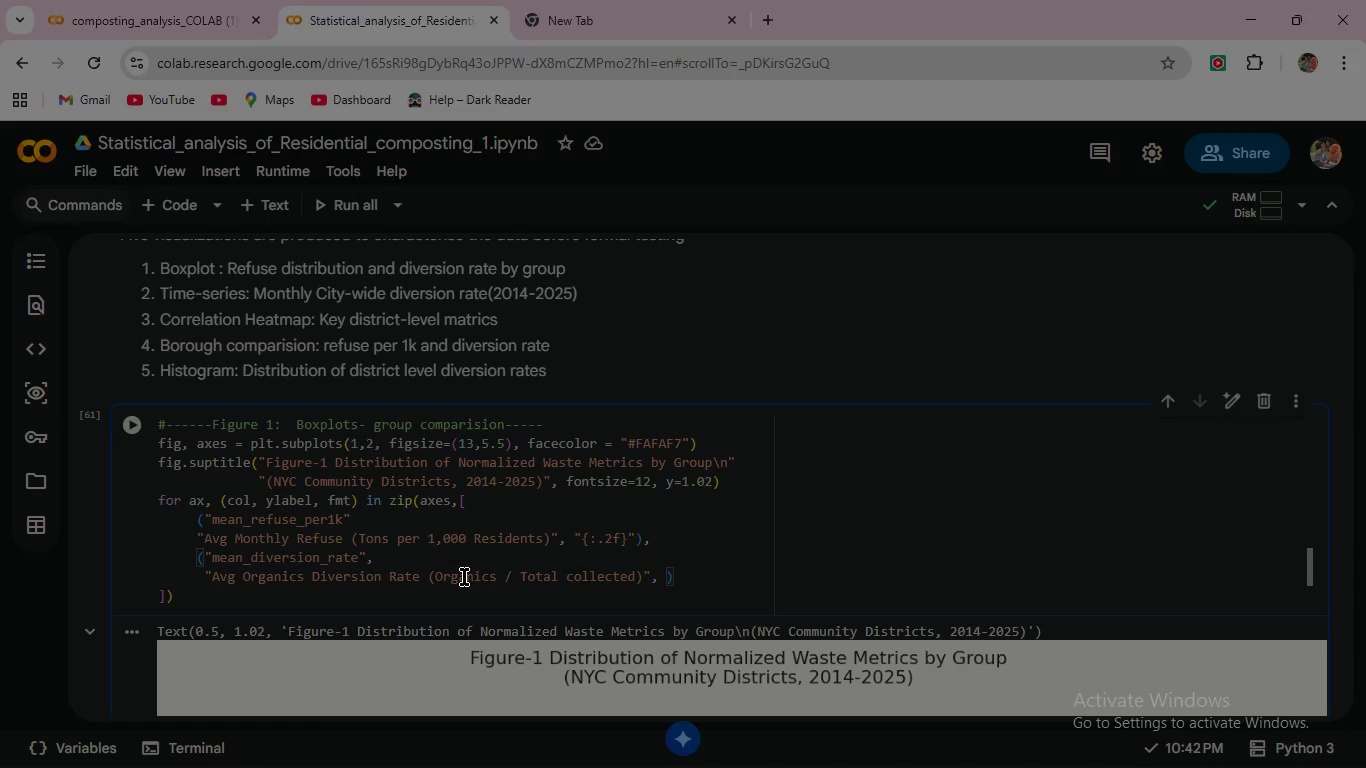 
key(Shift+ShiftRight)
 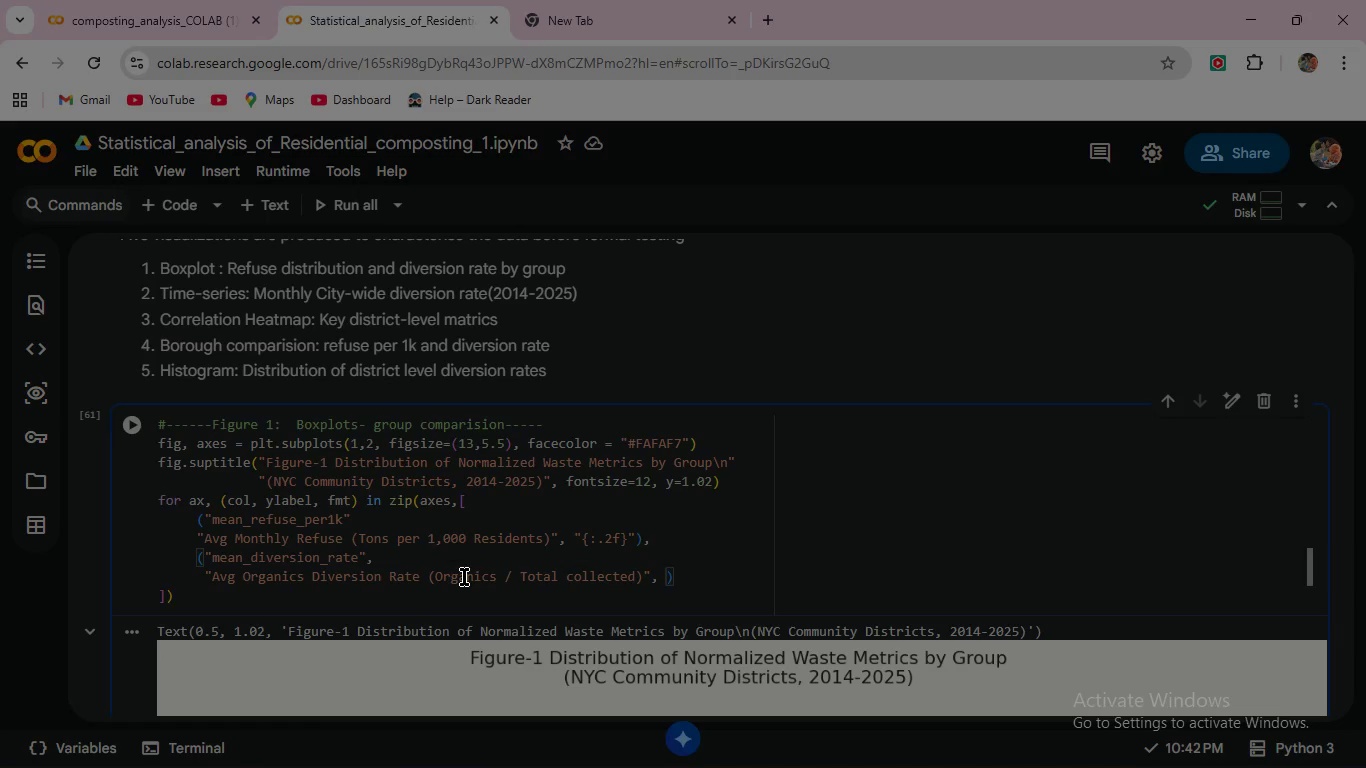 
key(Shift+Quote)
 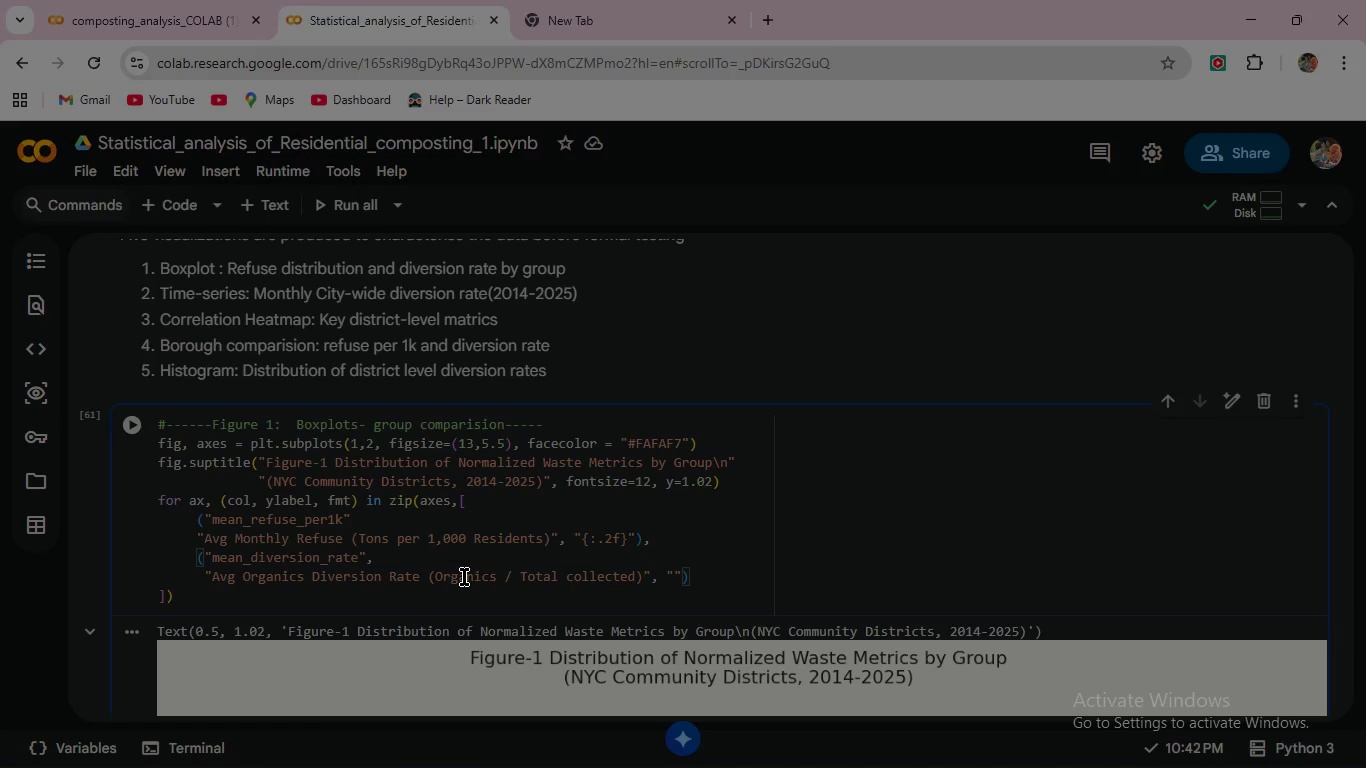 
key(Shift+BracketLeft)
 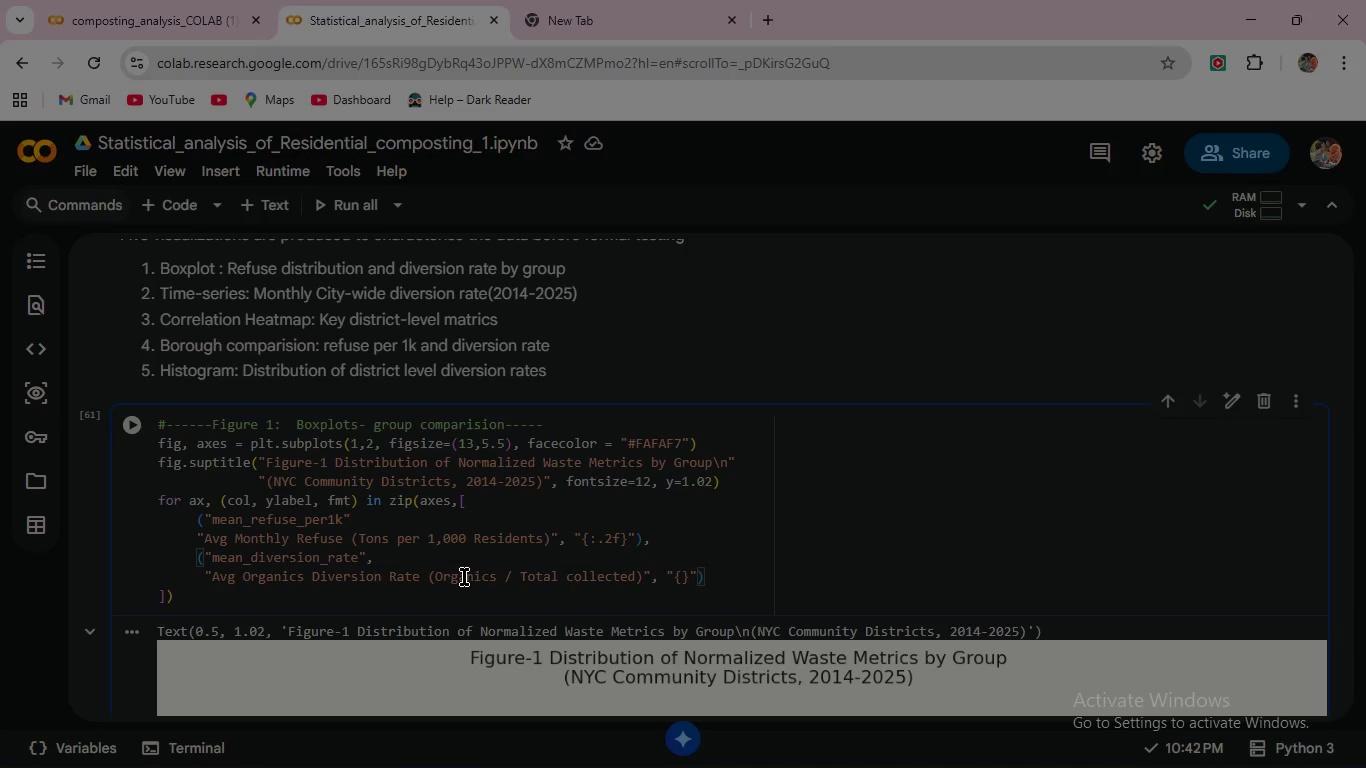 
wait(5.33)
 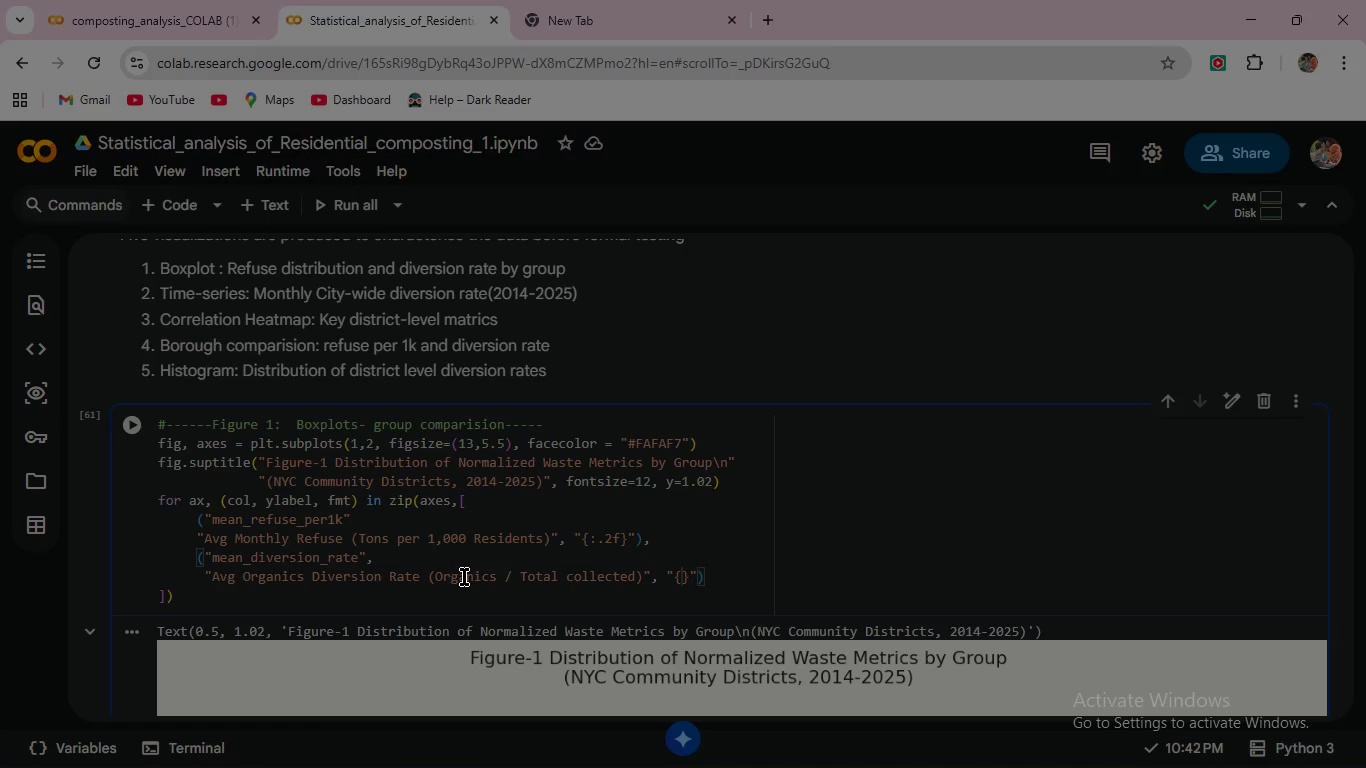 
type(:.2f)
 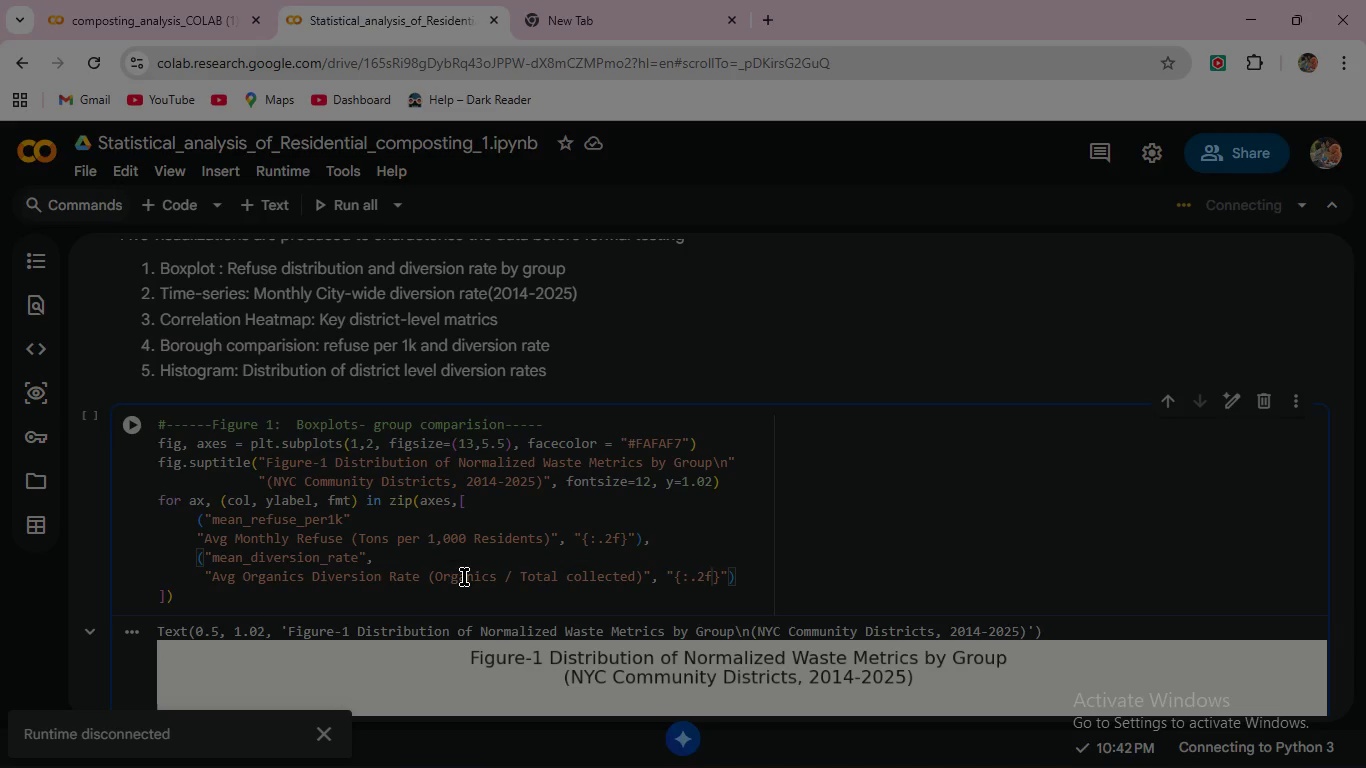 
wait(7.89)
 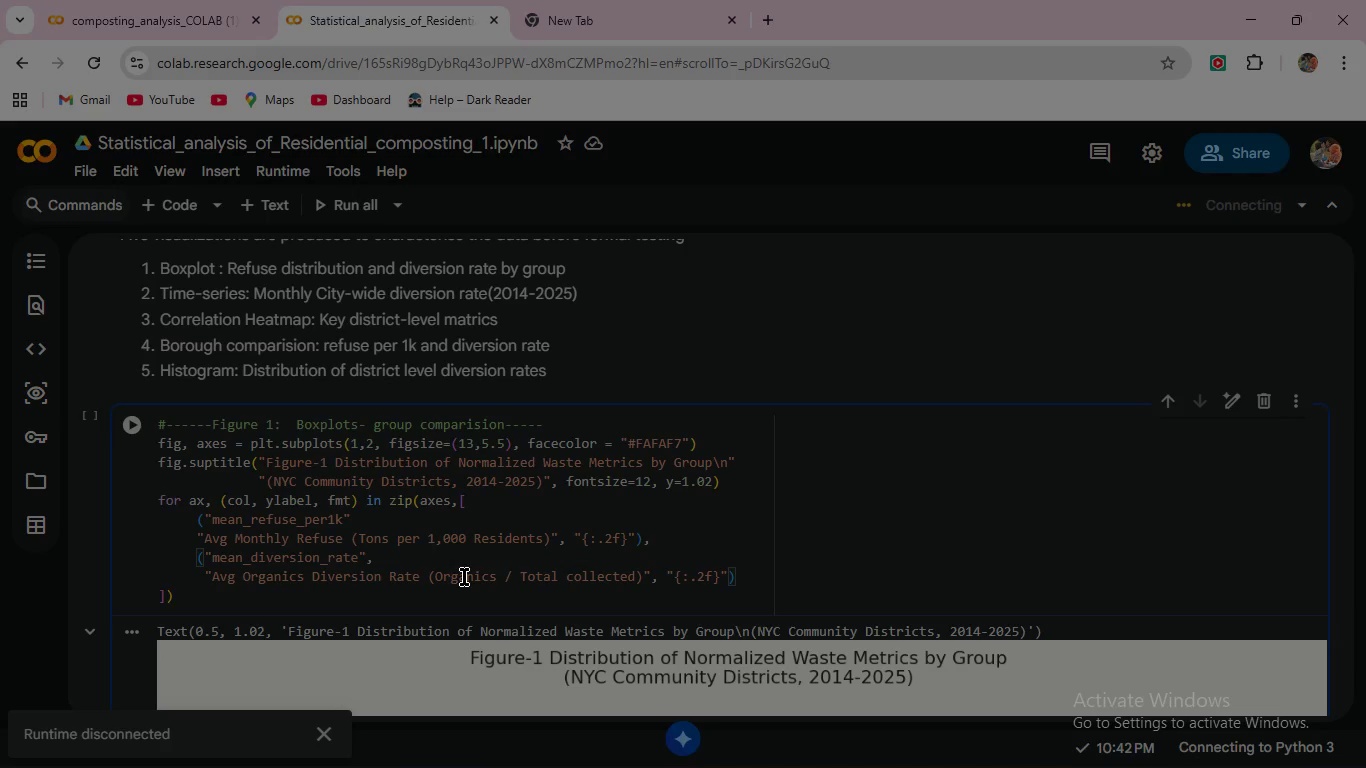 
key(ArrowRight)
 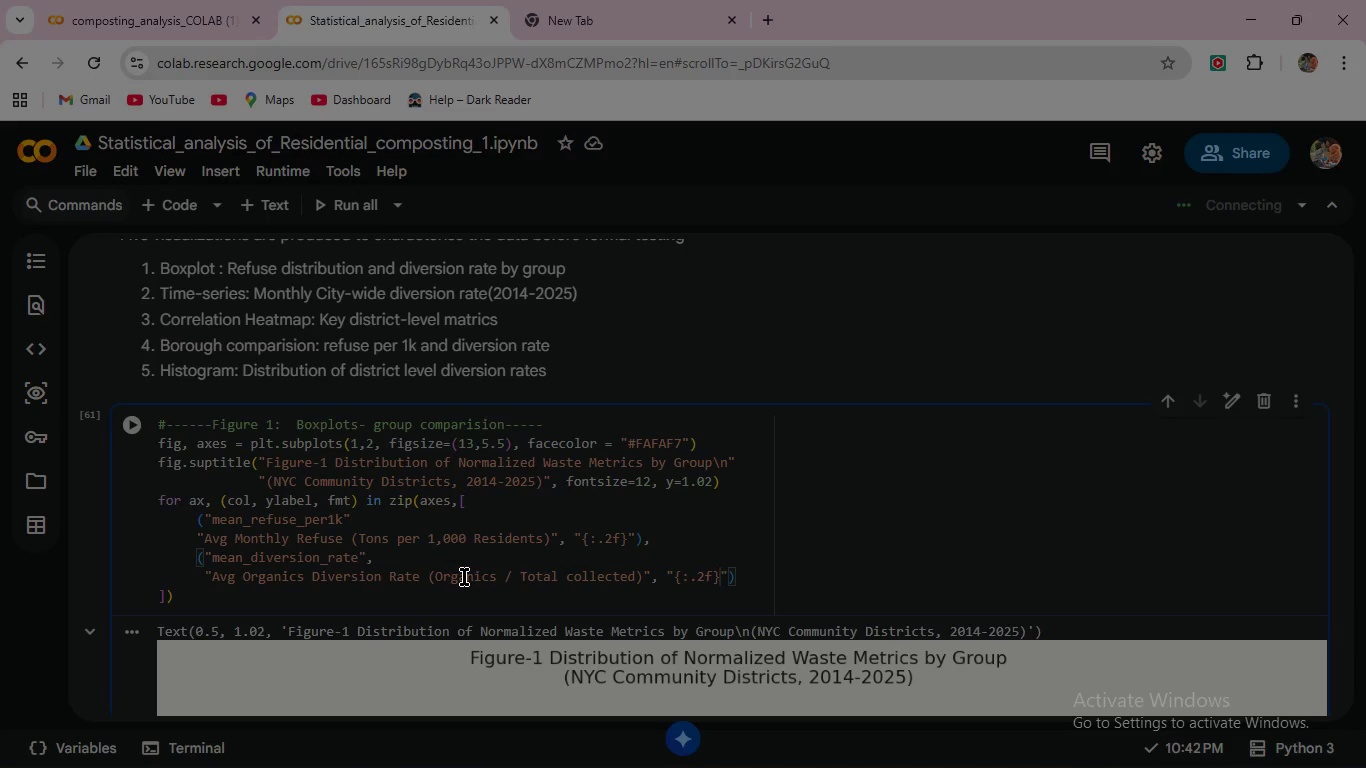 
key(ArrowRight)
 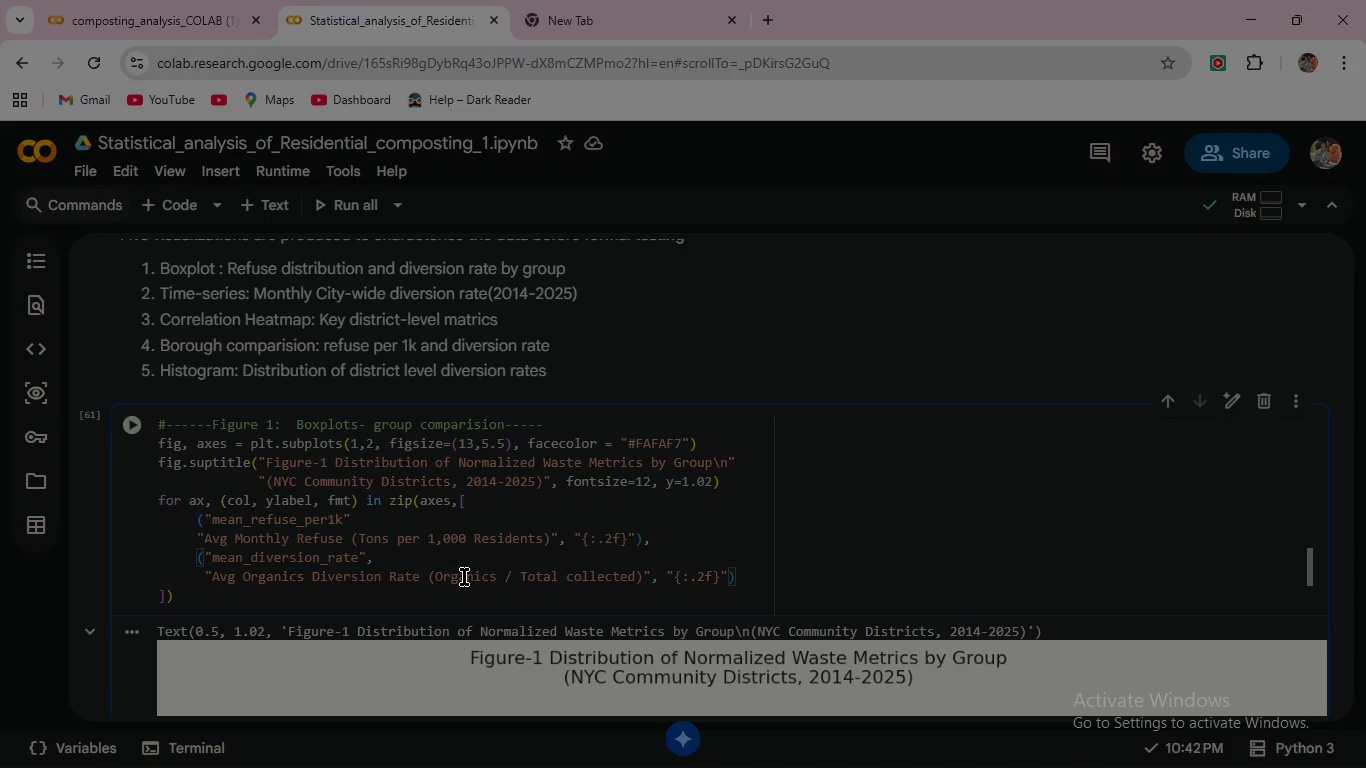 
key(ArrowRight)
 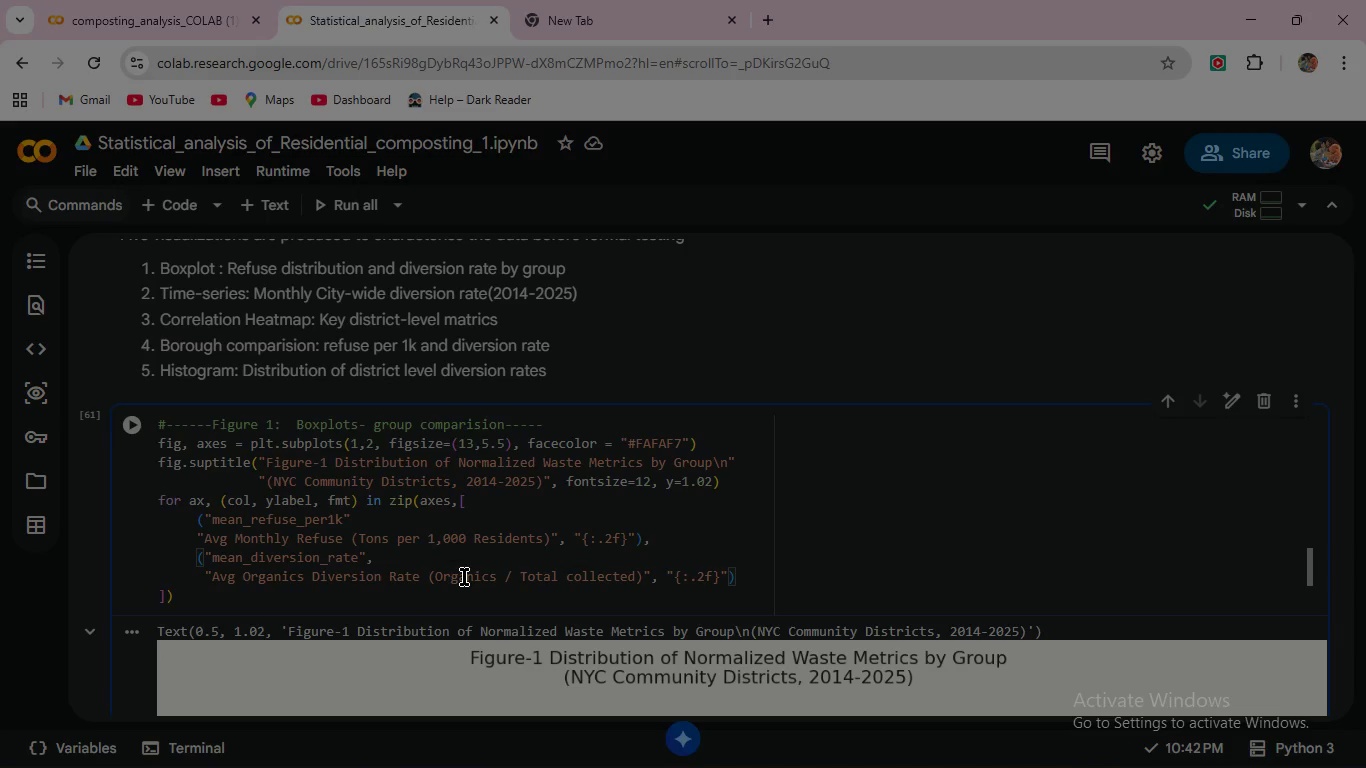 
key(Comma)
 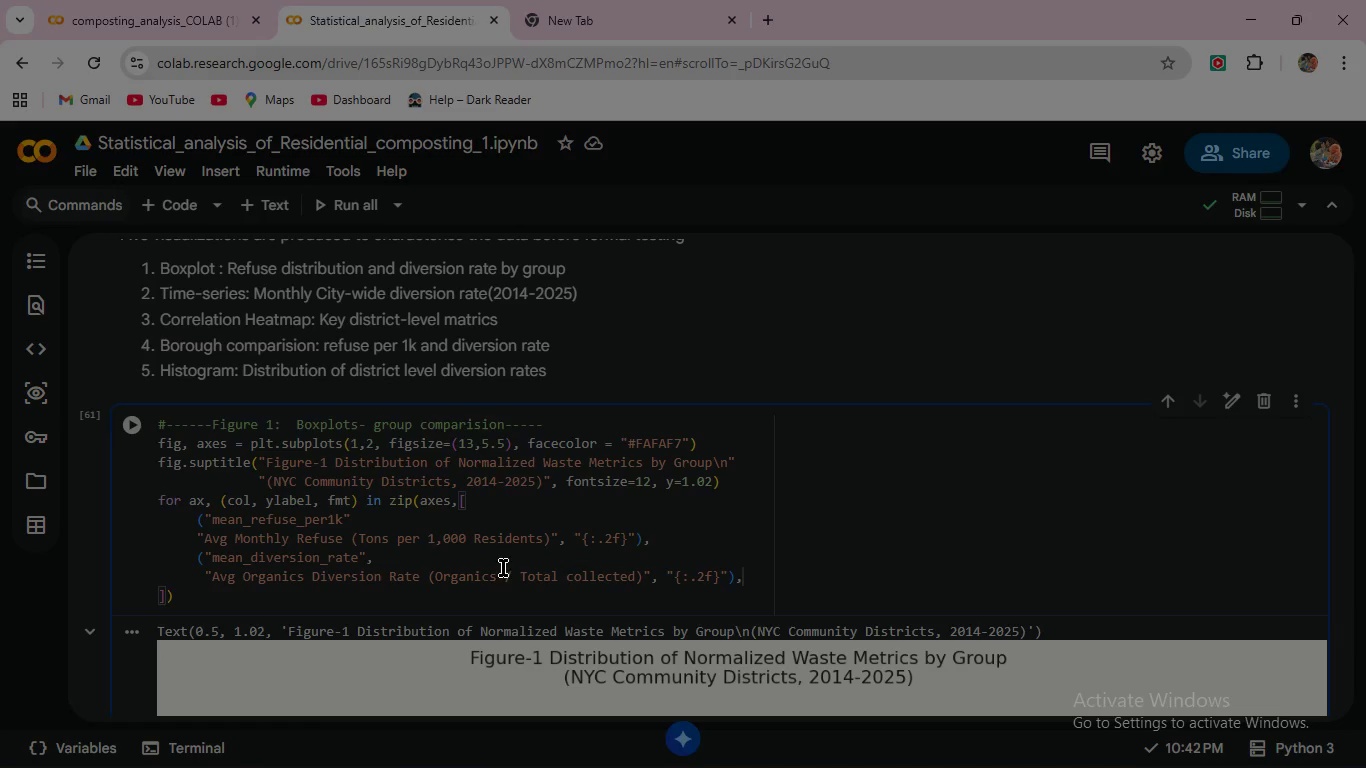 
wait(5.81)
 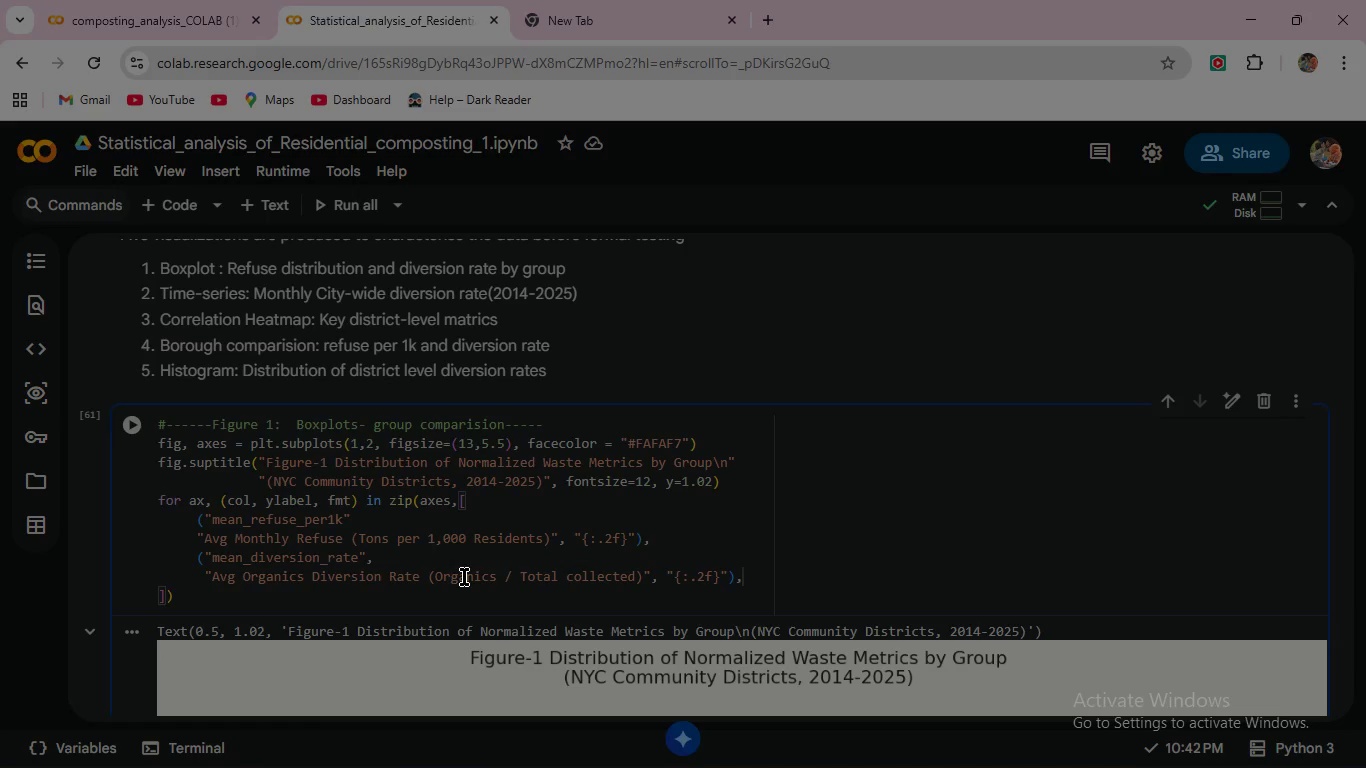 
left_click([138, 428])
 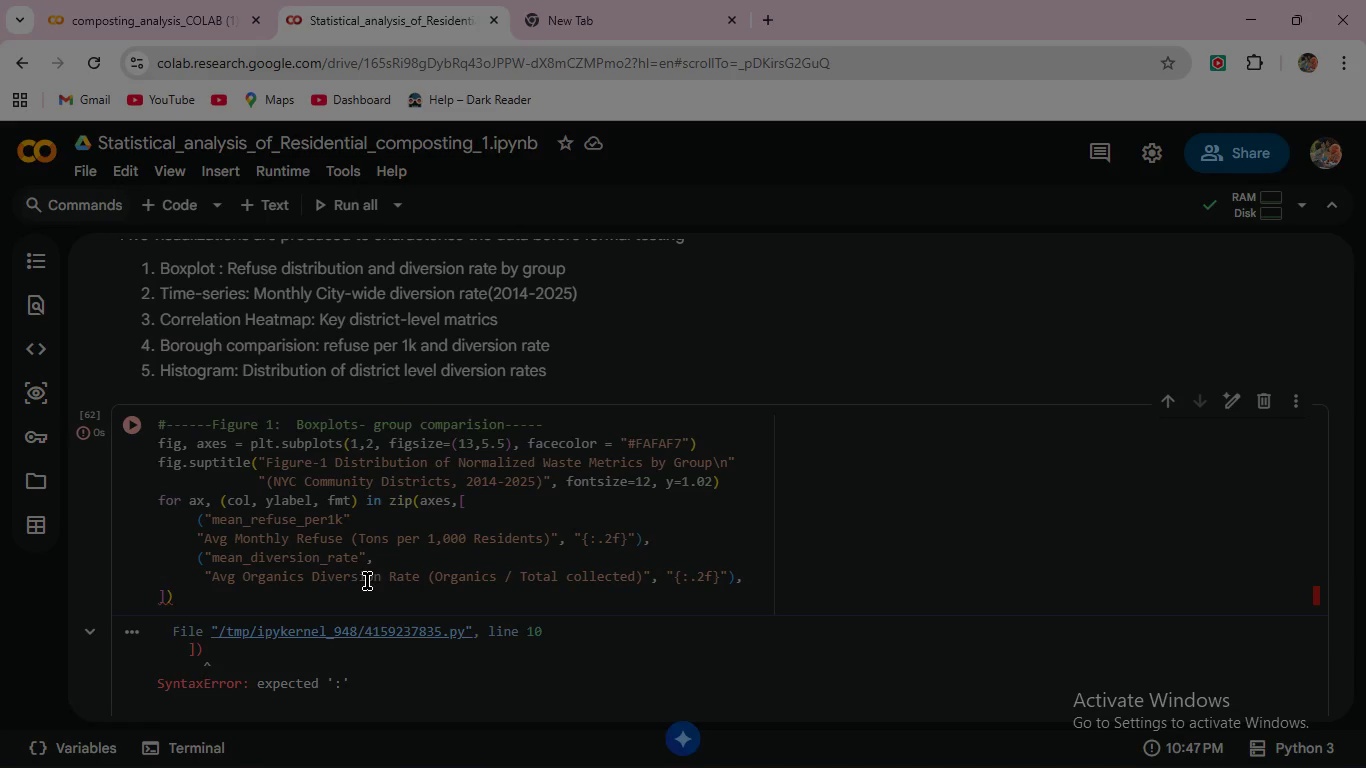 
scroll: coordinate [367, 581], scroll_direction: down, amount: 2.0
 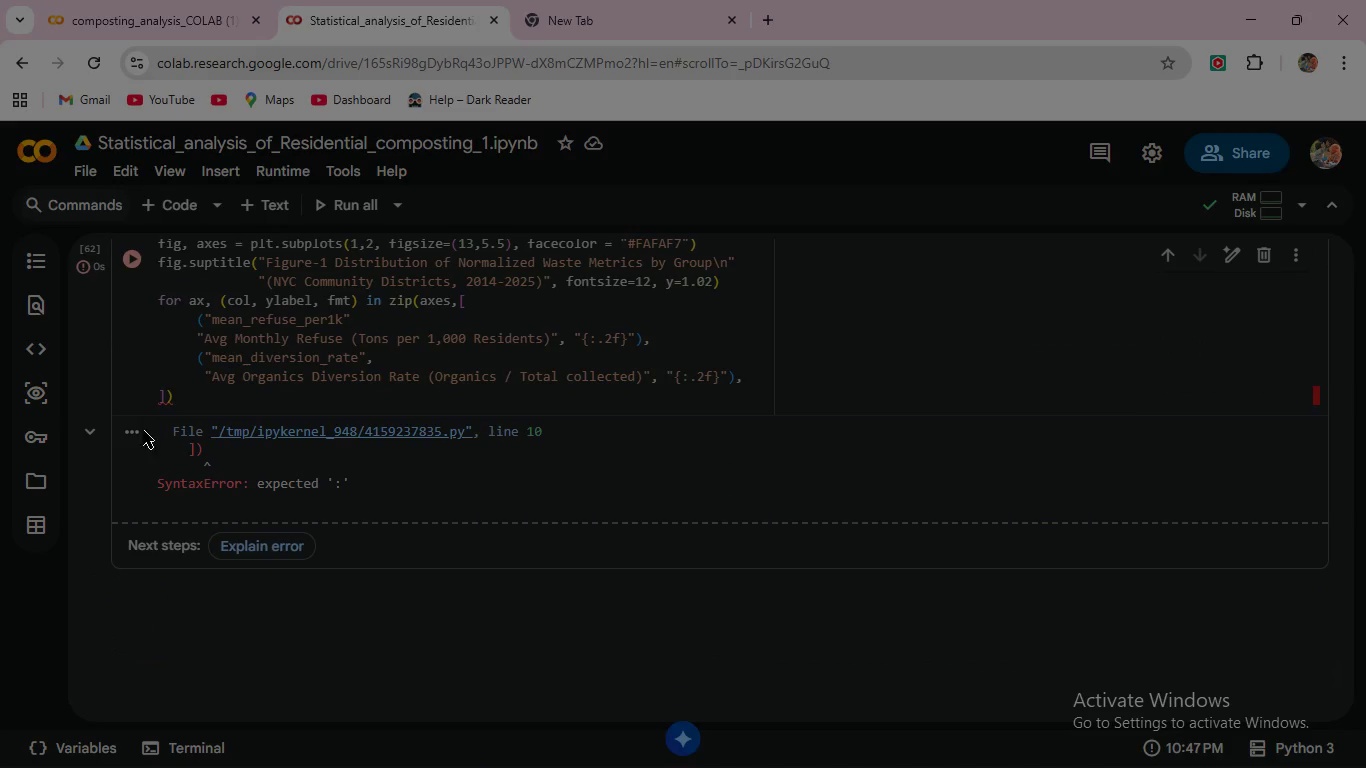 
left_click([178, 390])
 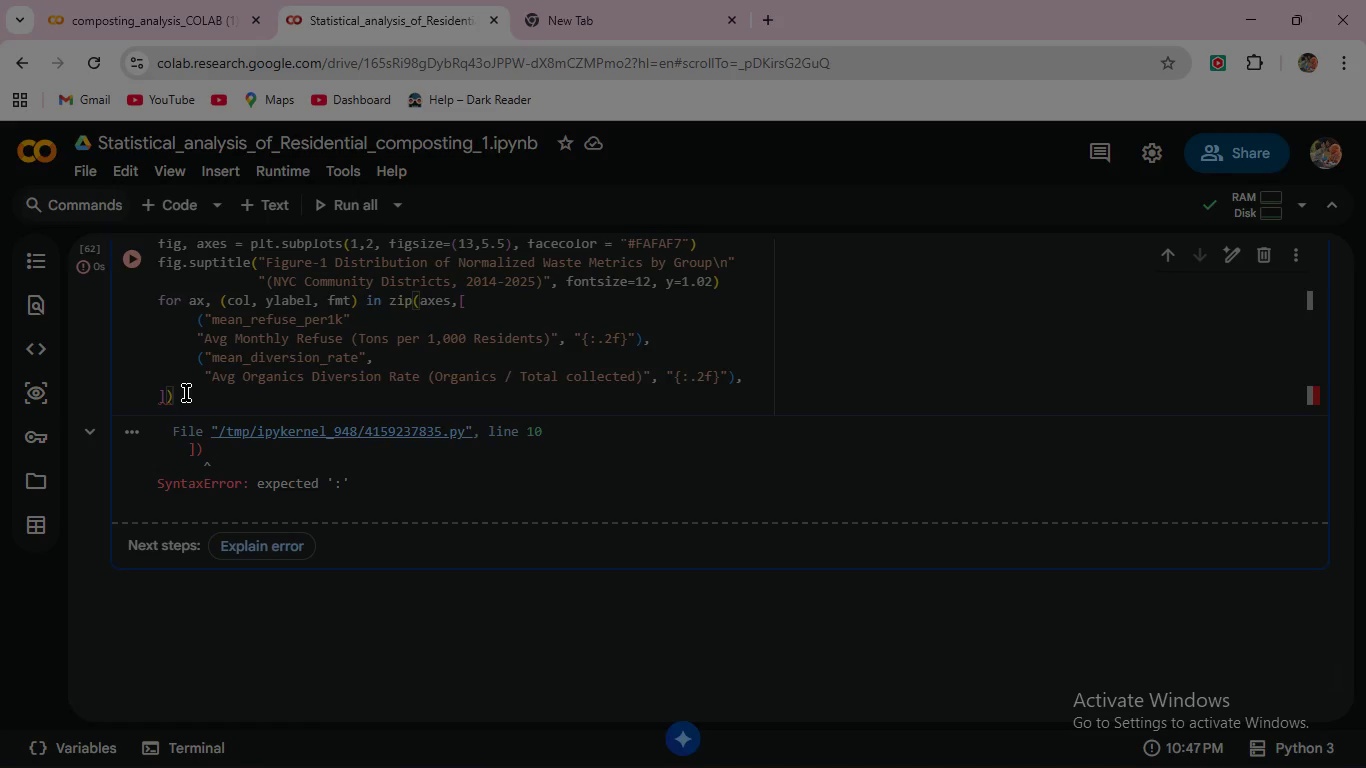 
key(Shift+Semicolon)
 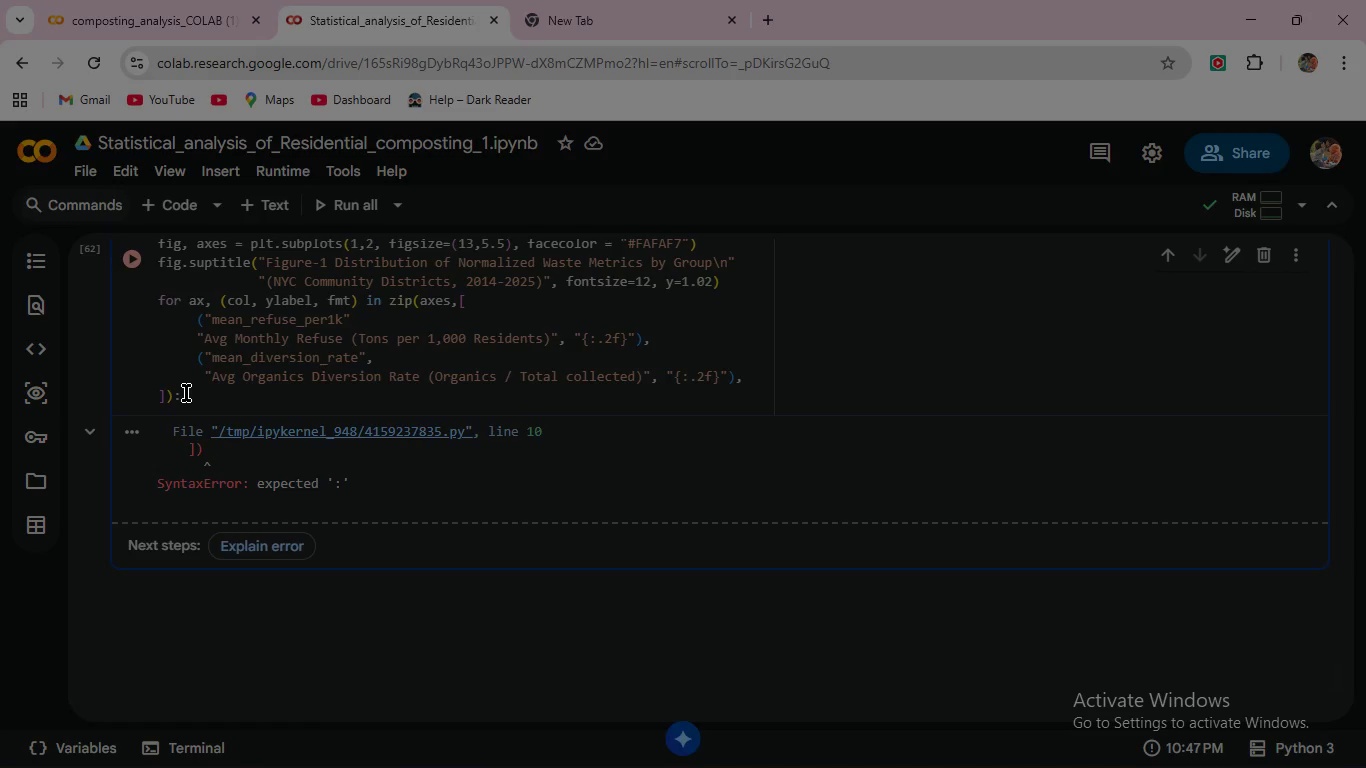 
key(Enter)
 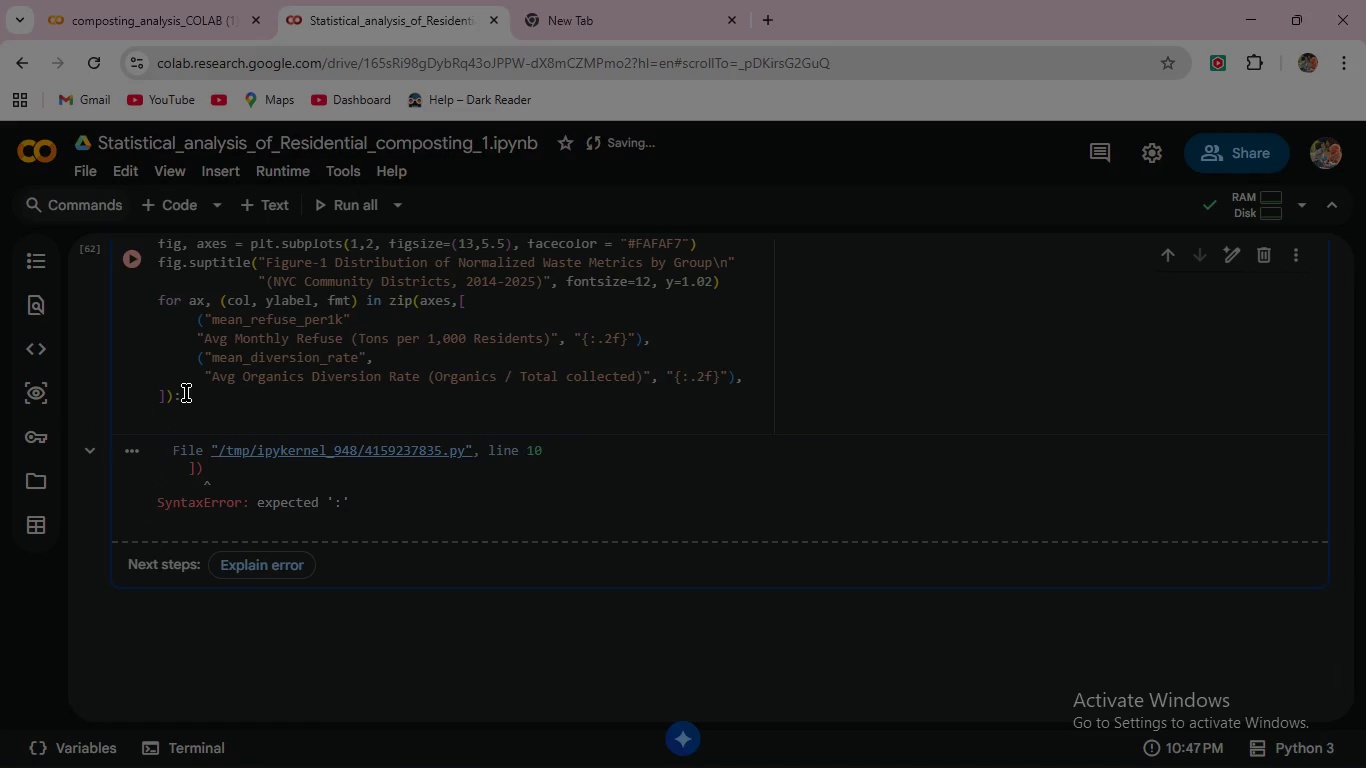 
key(Space)
 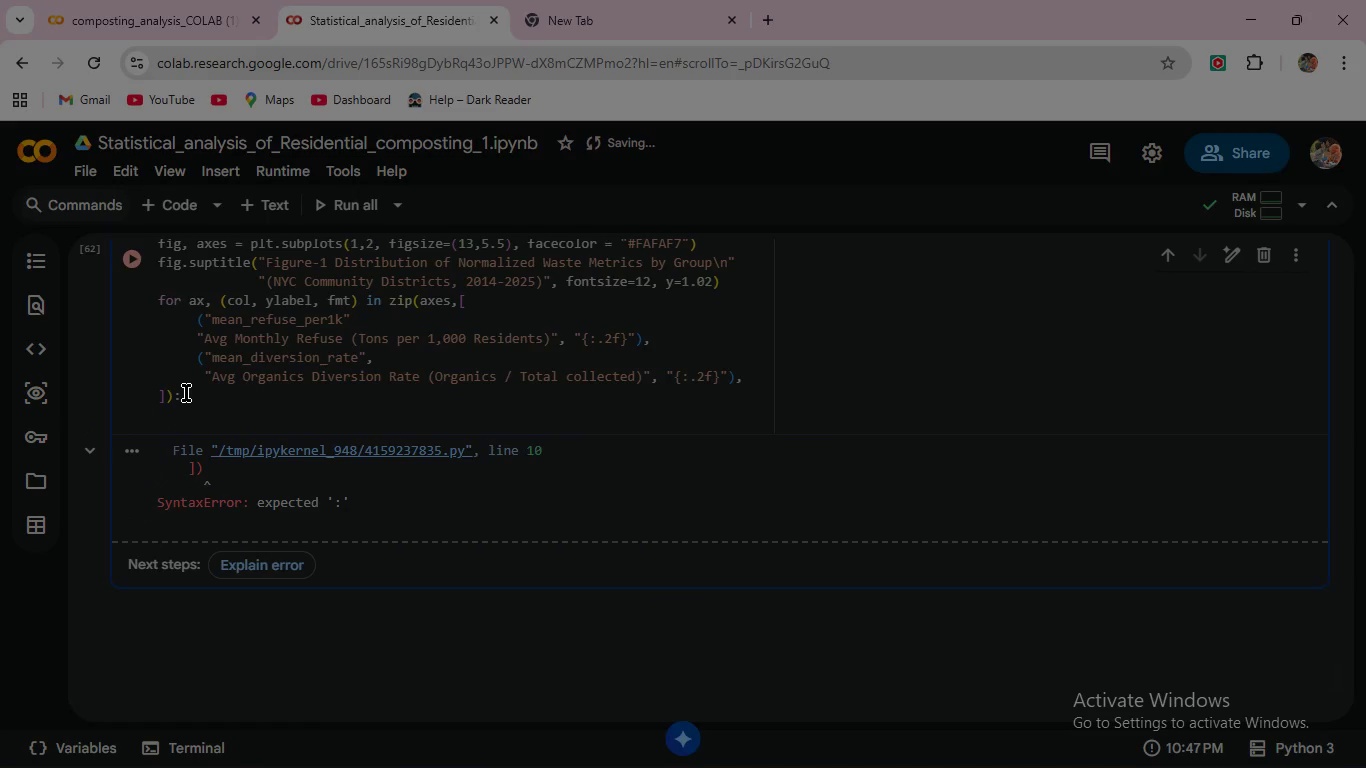 
key(Space)
 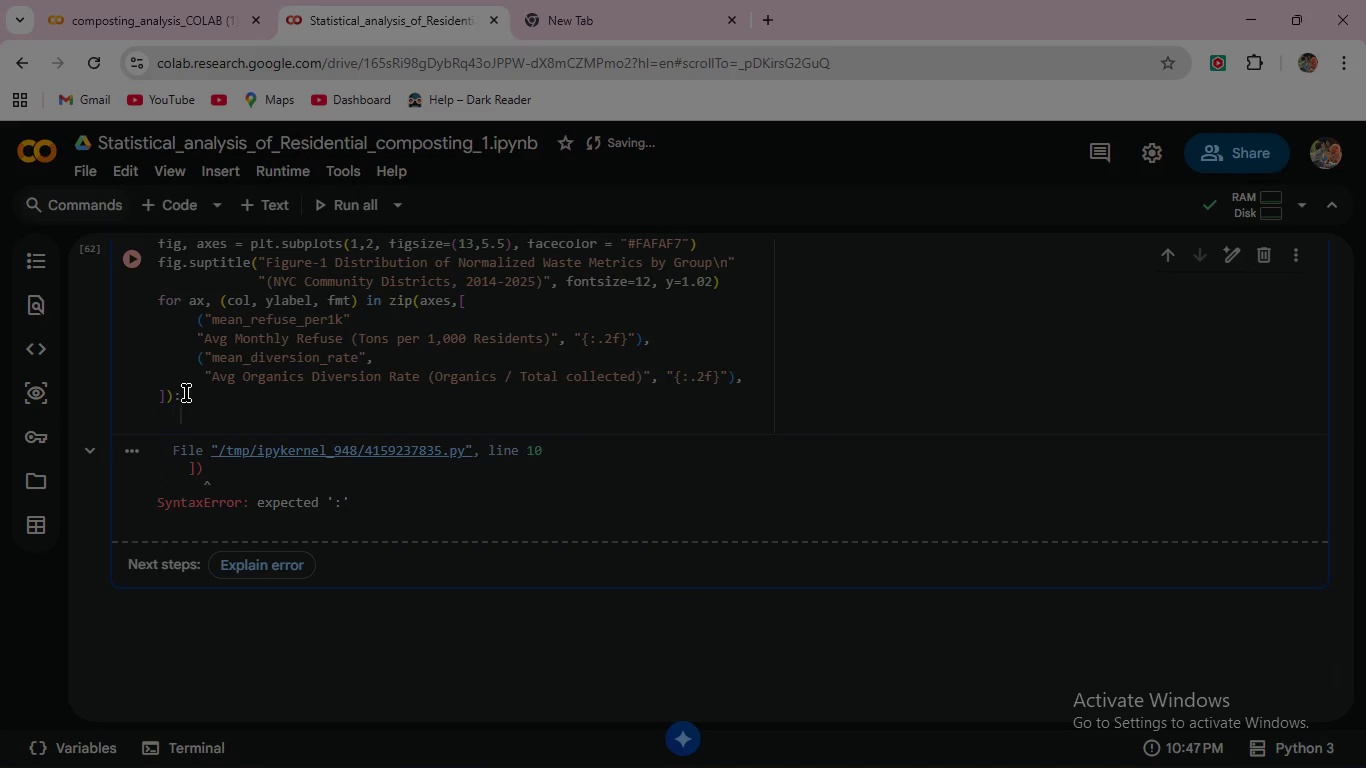 
key(Space)
 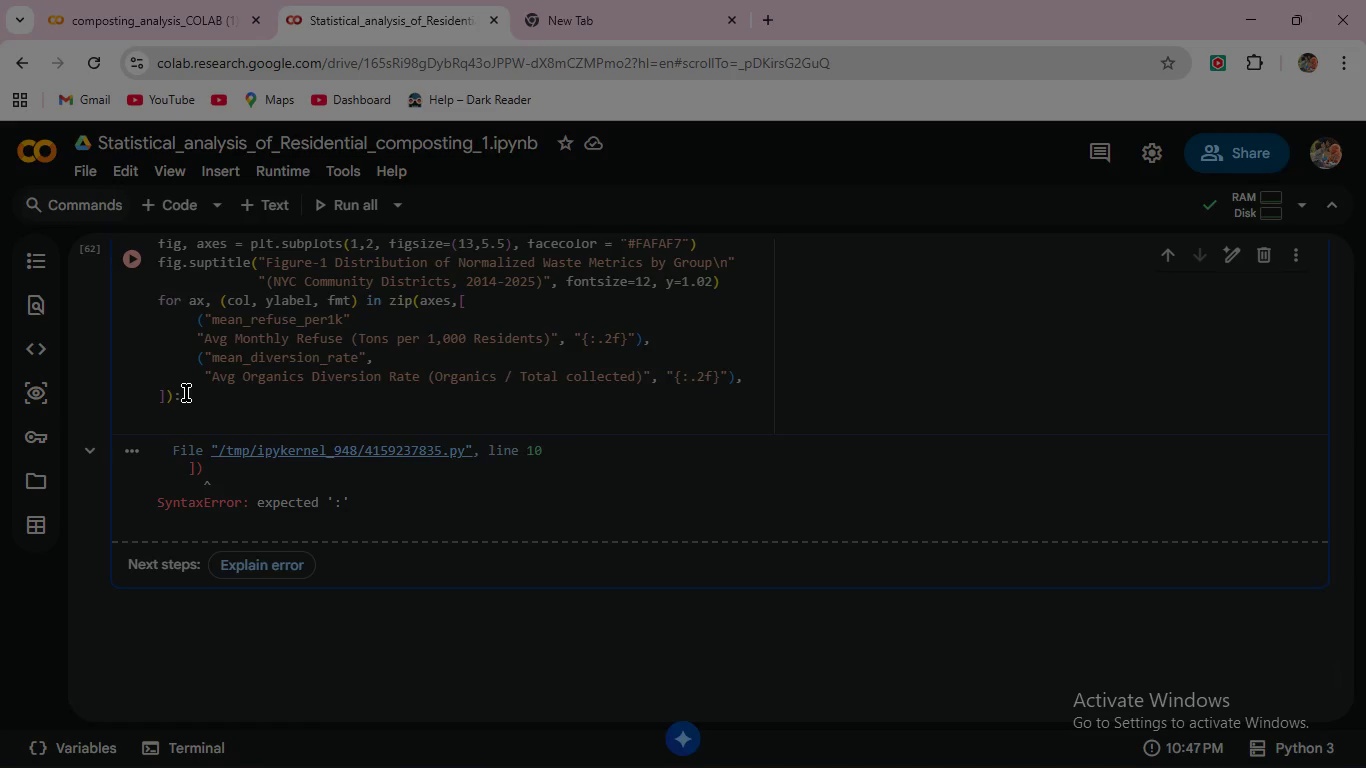 
type(order = [")
 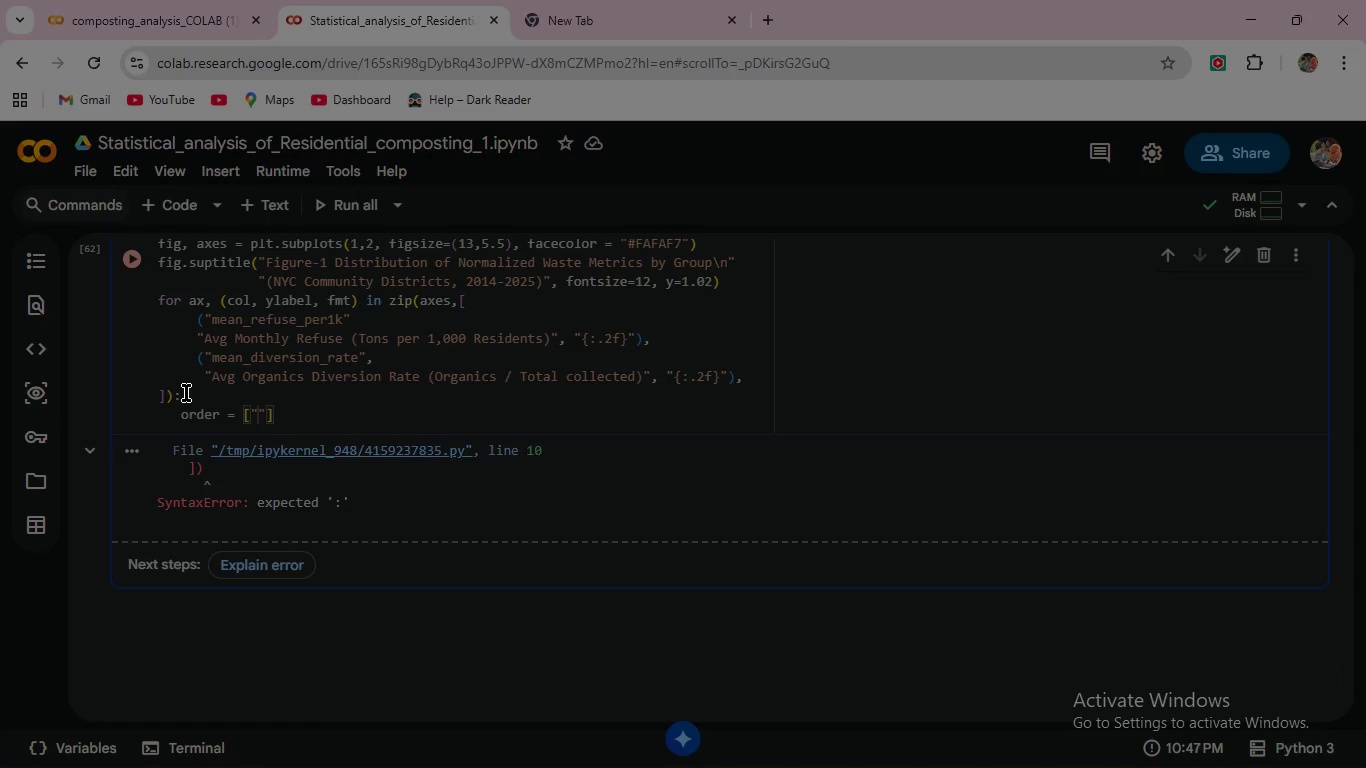 
wait(6.12)
 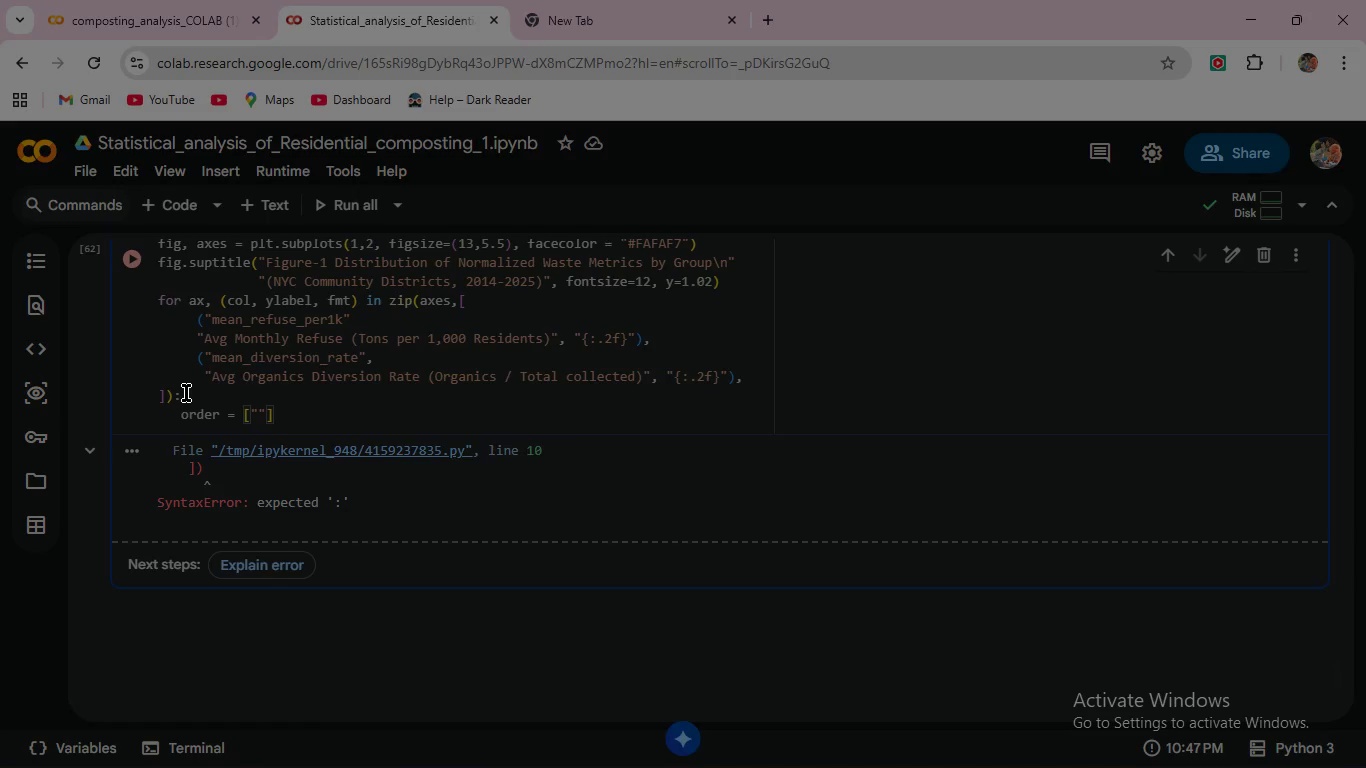 
type(Compost-Active)
 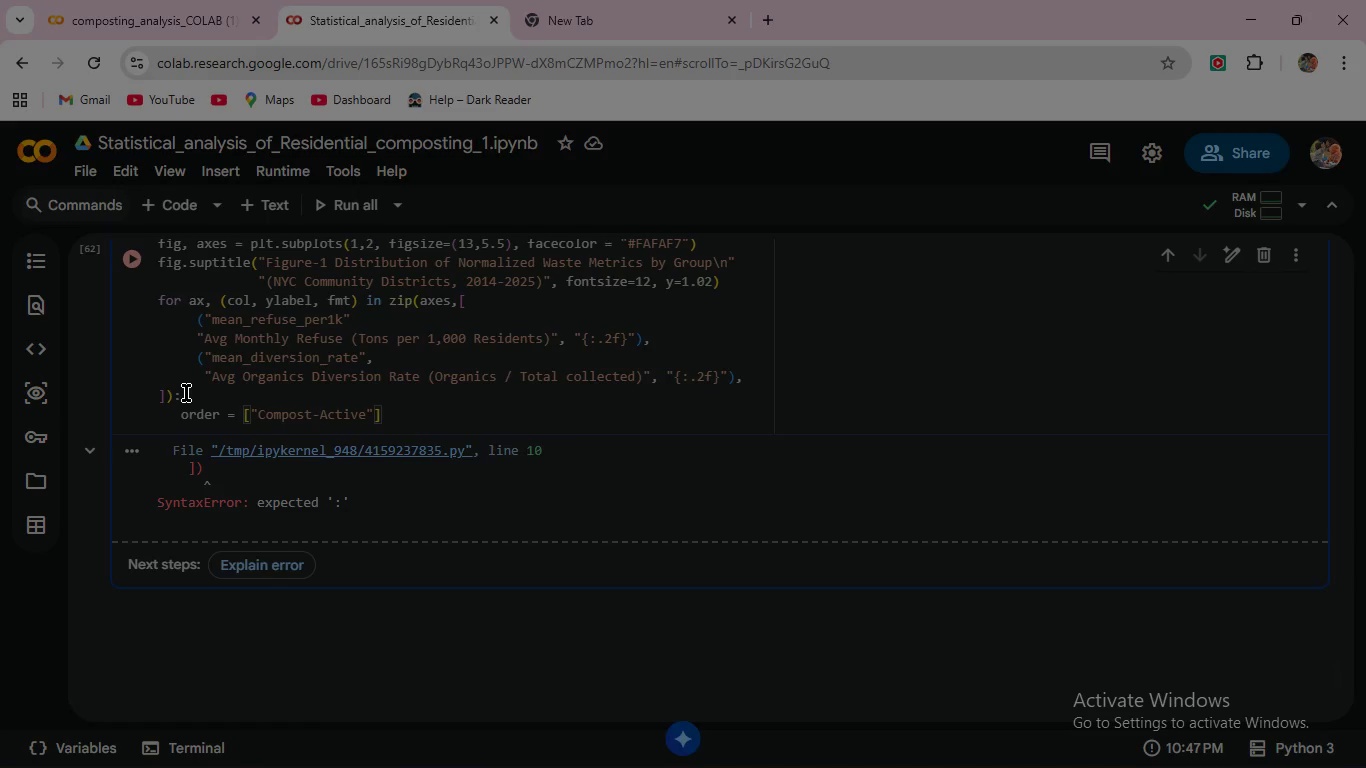 
key(ArrowRight)
 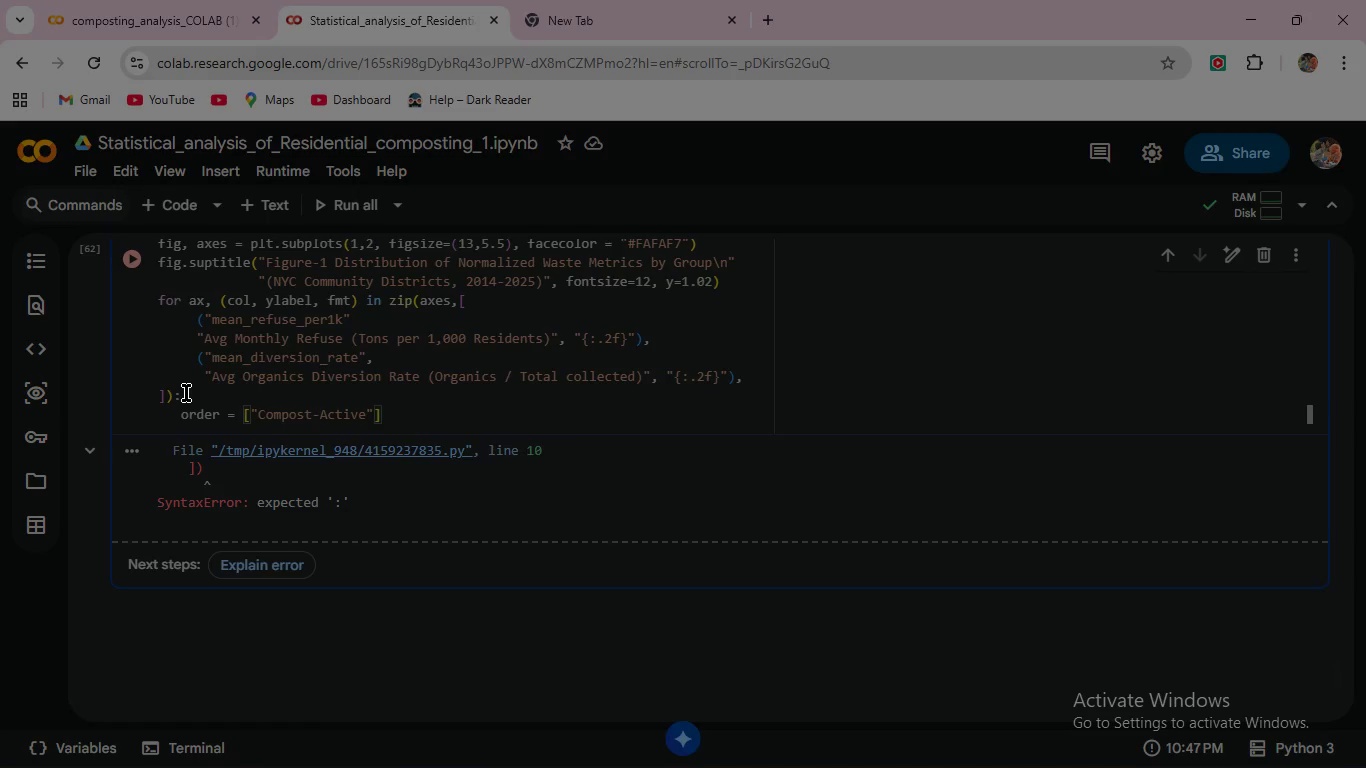 
type(, "Non-Active)
 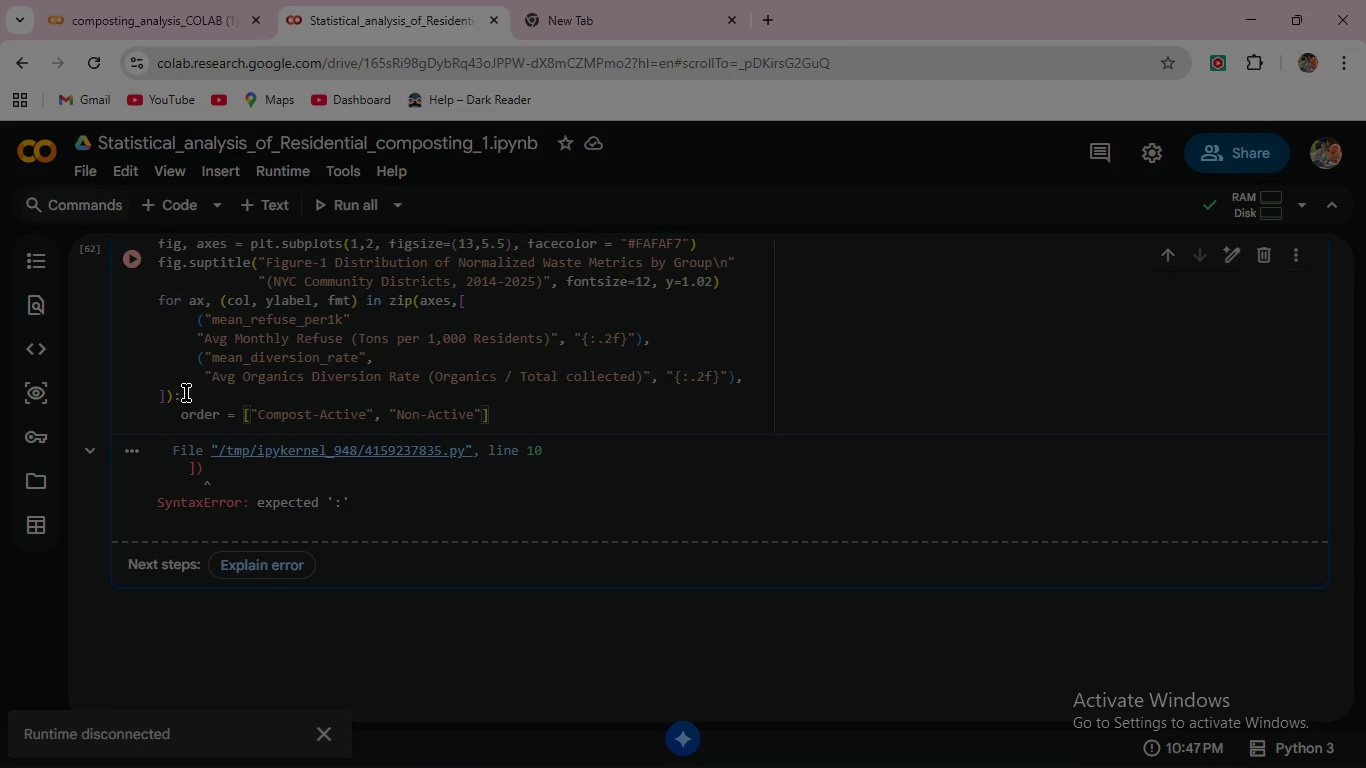 
wait(14.94)
 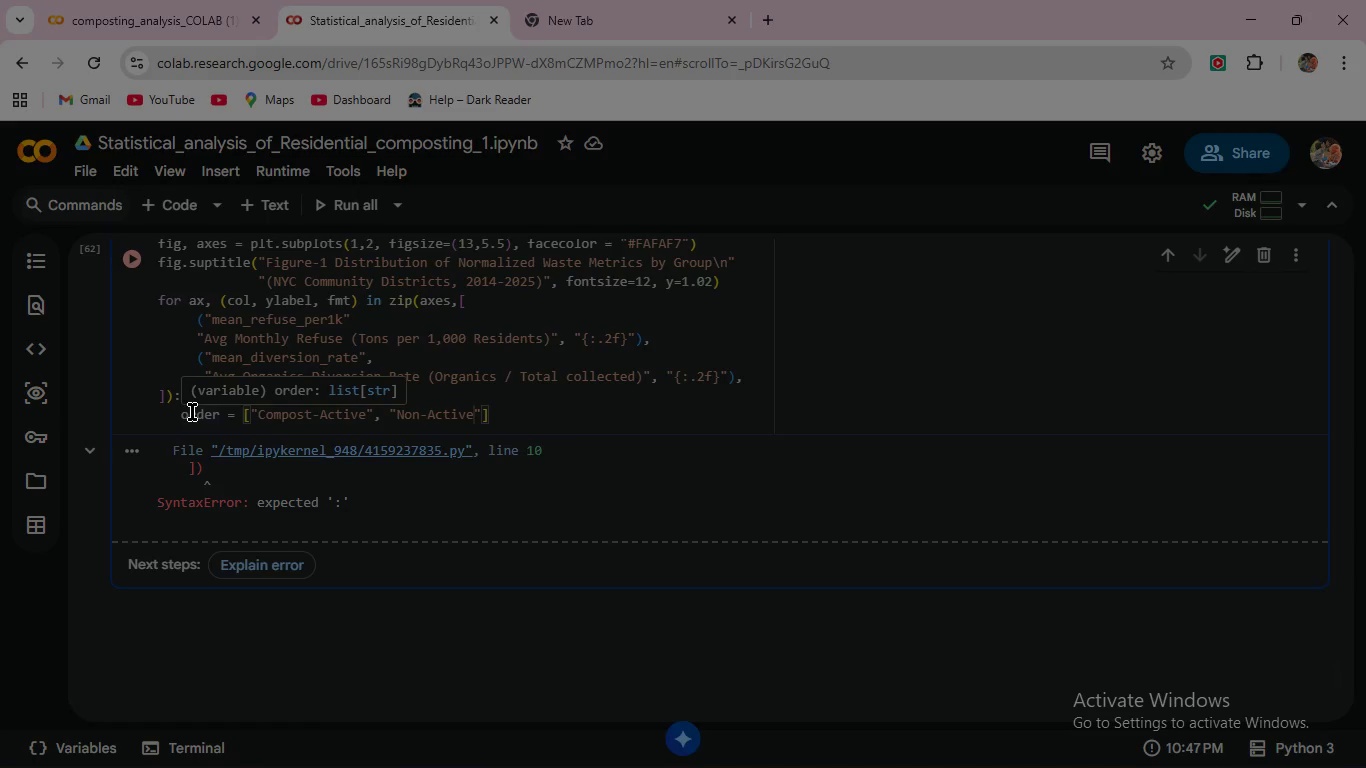 
left_click([497, 414])
 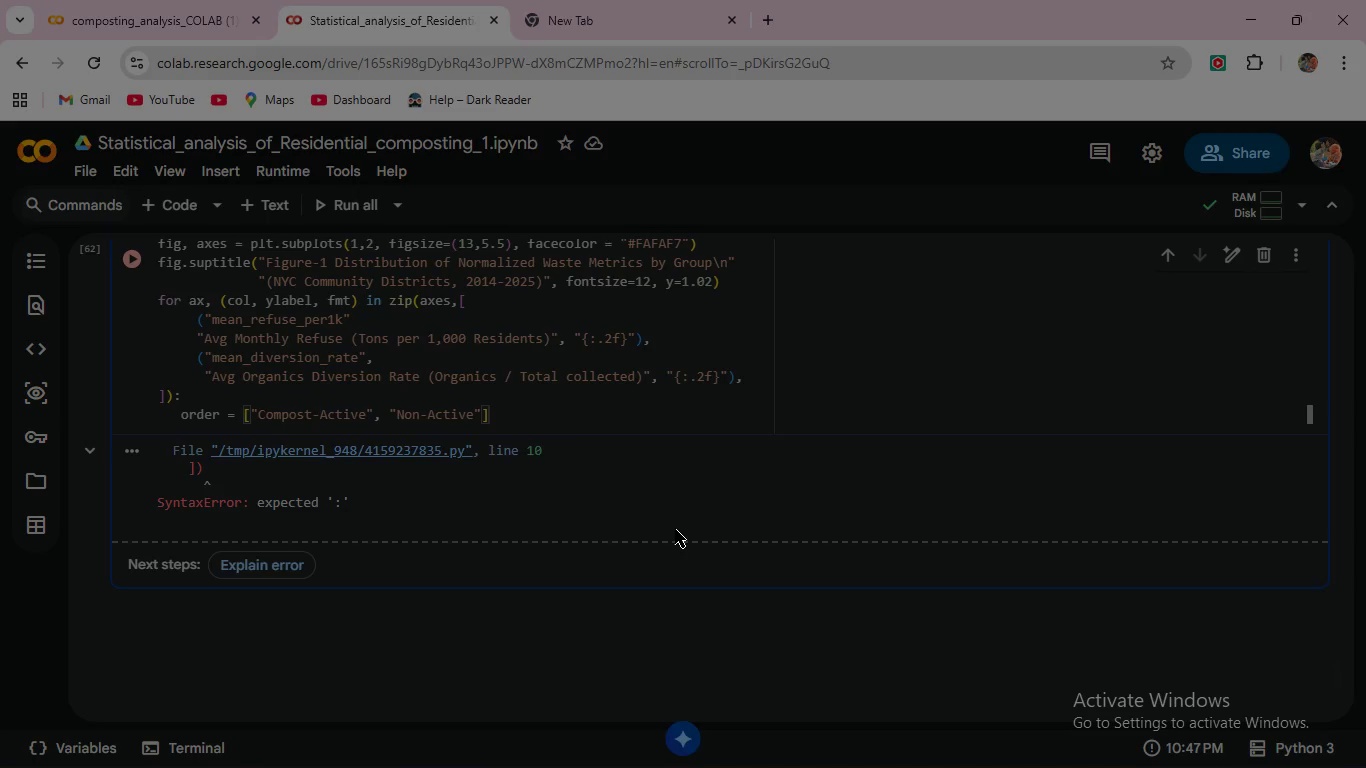 
key(Enter)
 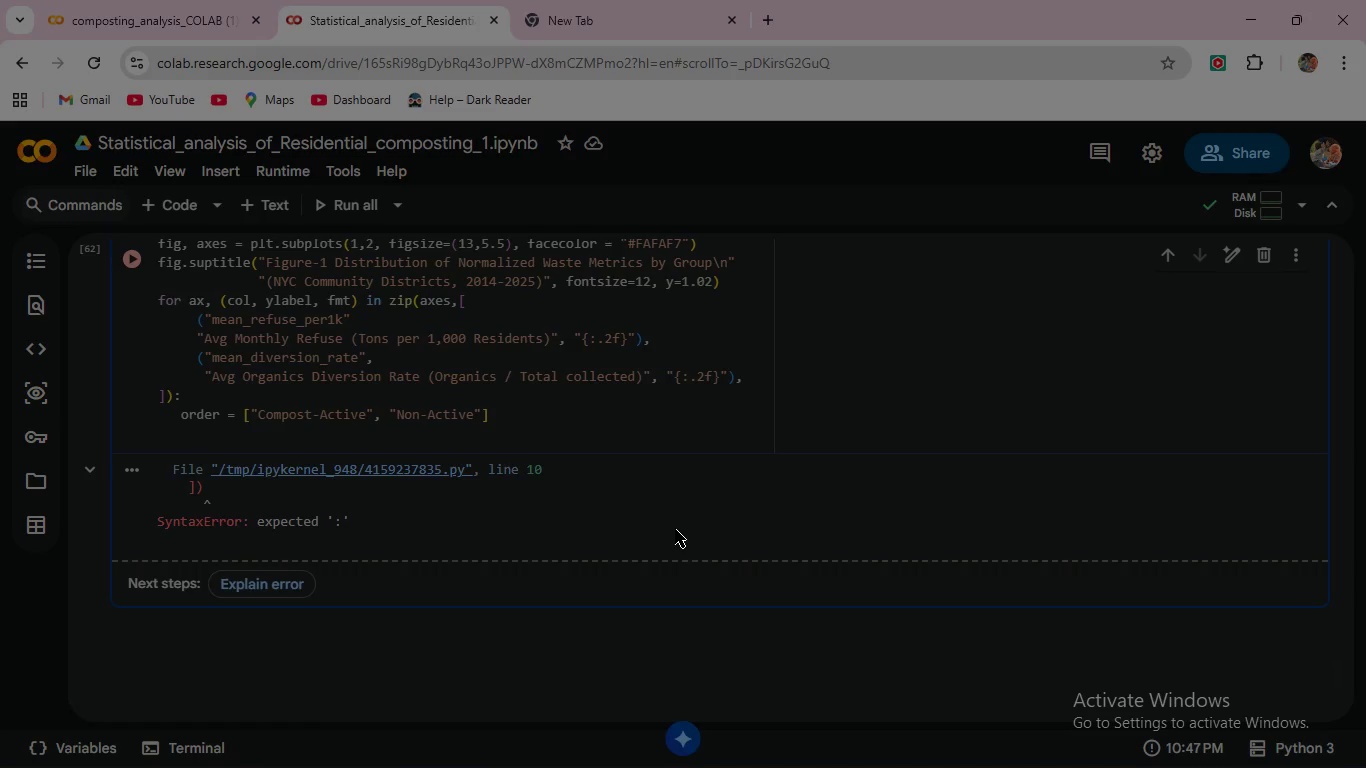 
type(sns.boxplot(data=dist)
 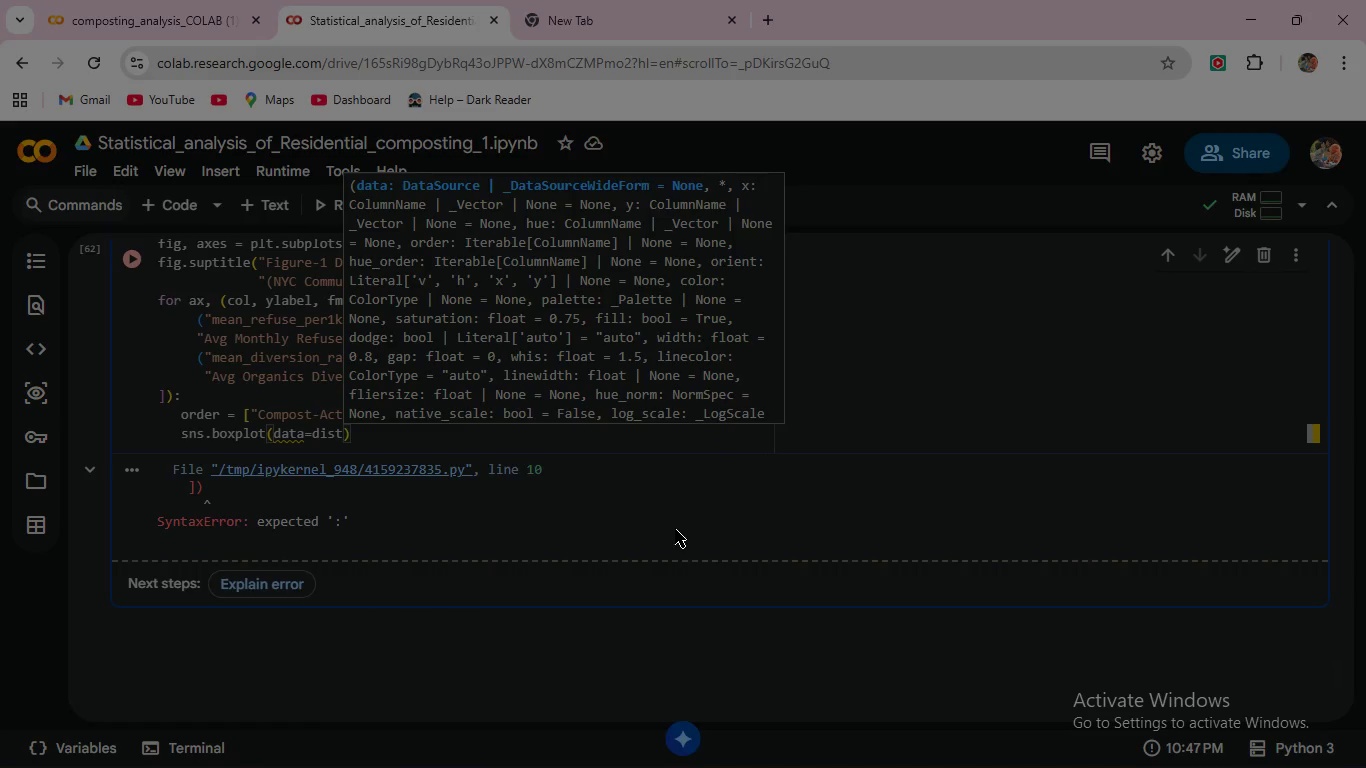 
key(Shift+Minus)
 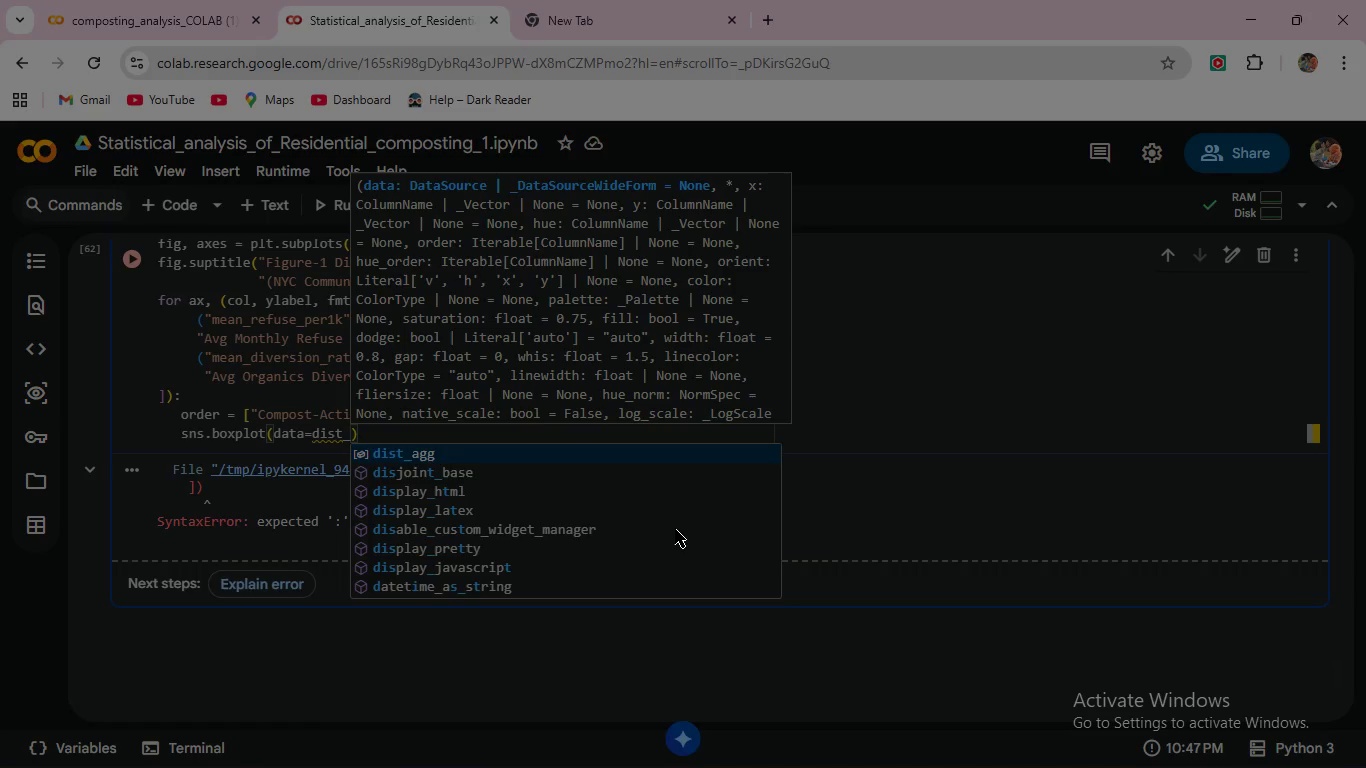 
key(Enter)
 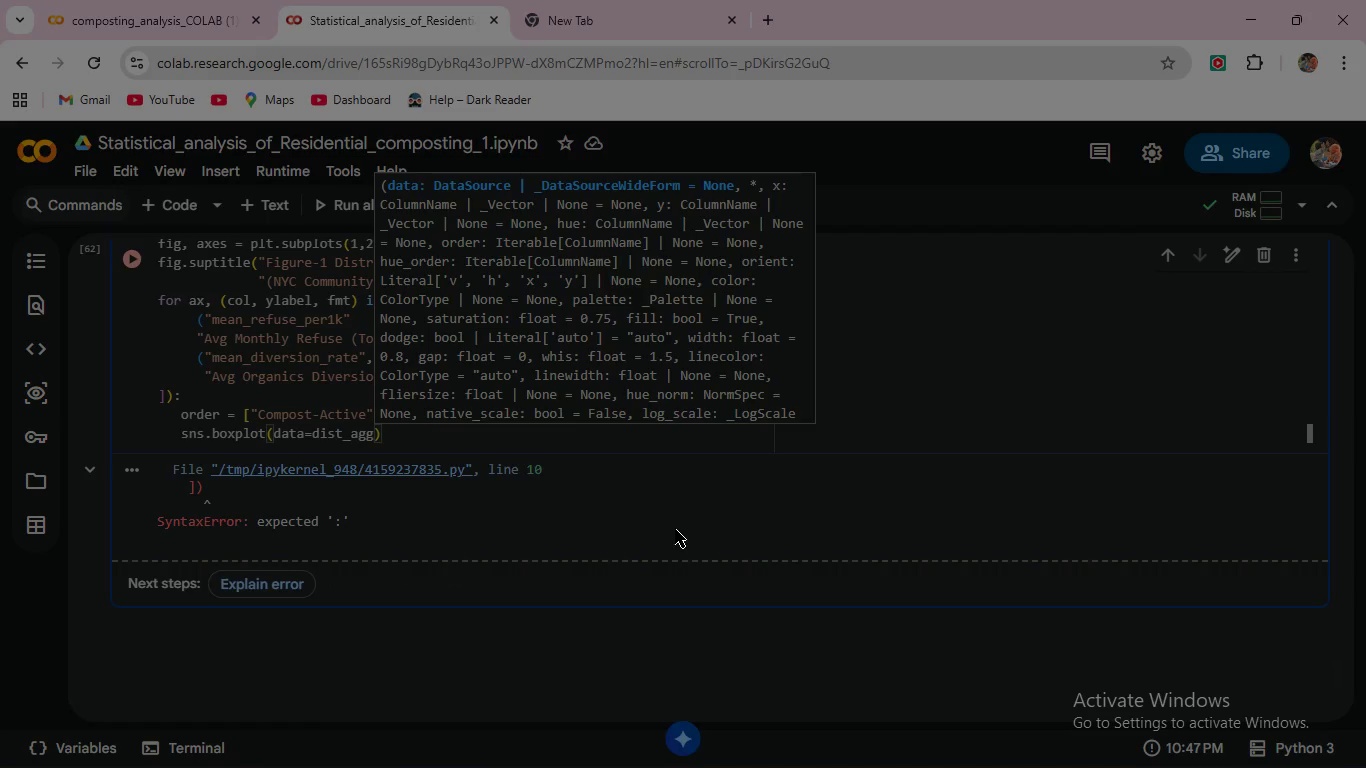 
type(, x="group)
 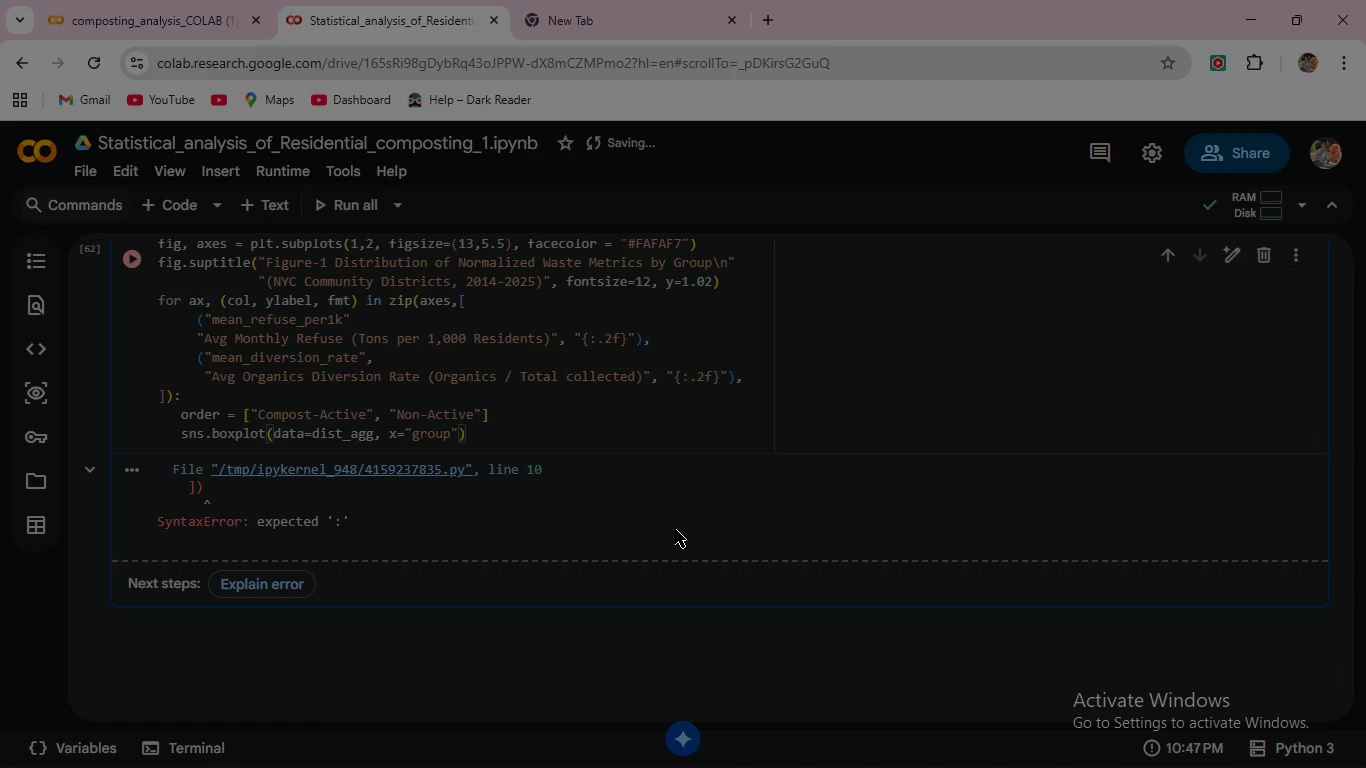 
key(ArrowRight)
 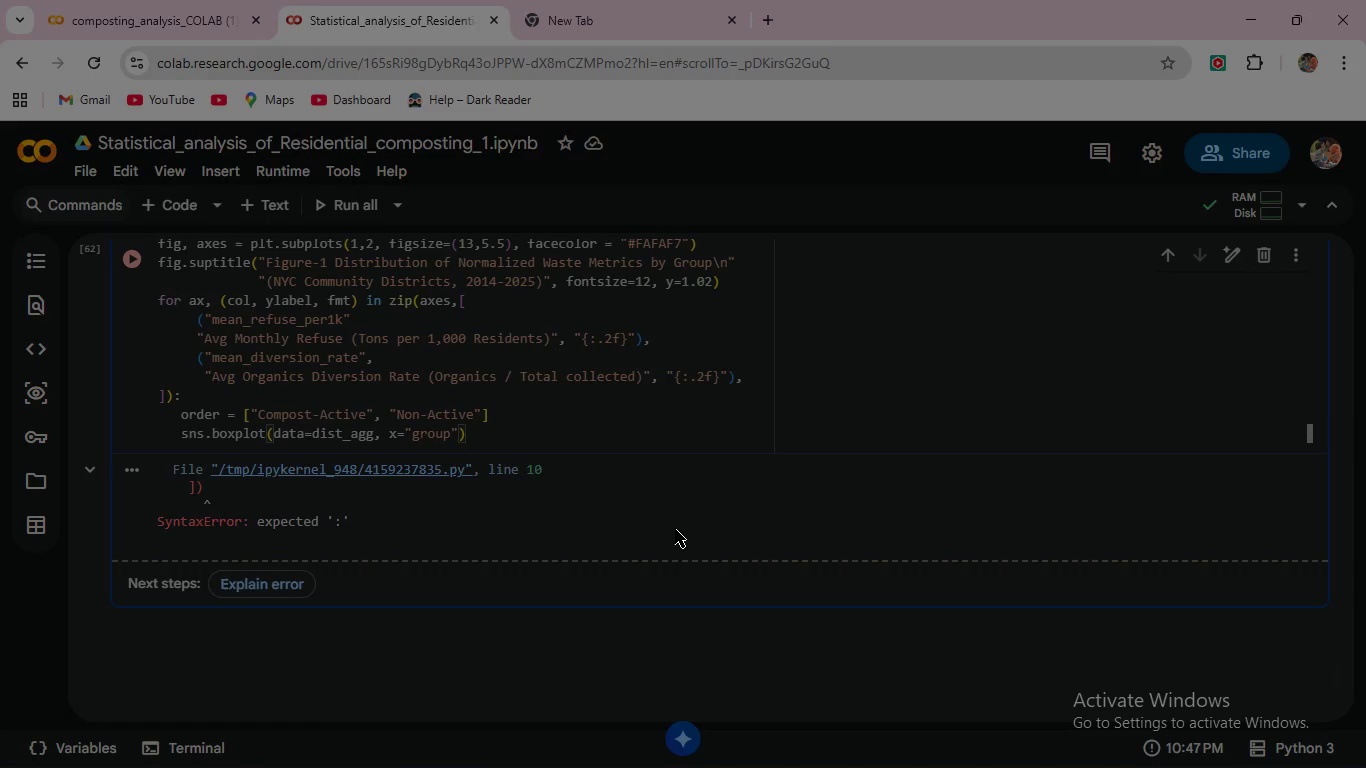 
type( )
key(Backspace)
type(,y=col, order=order)
 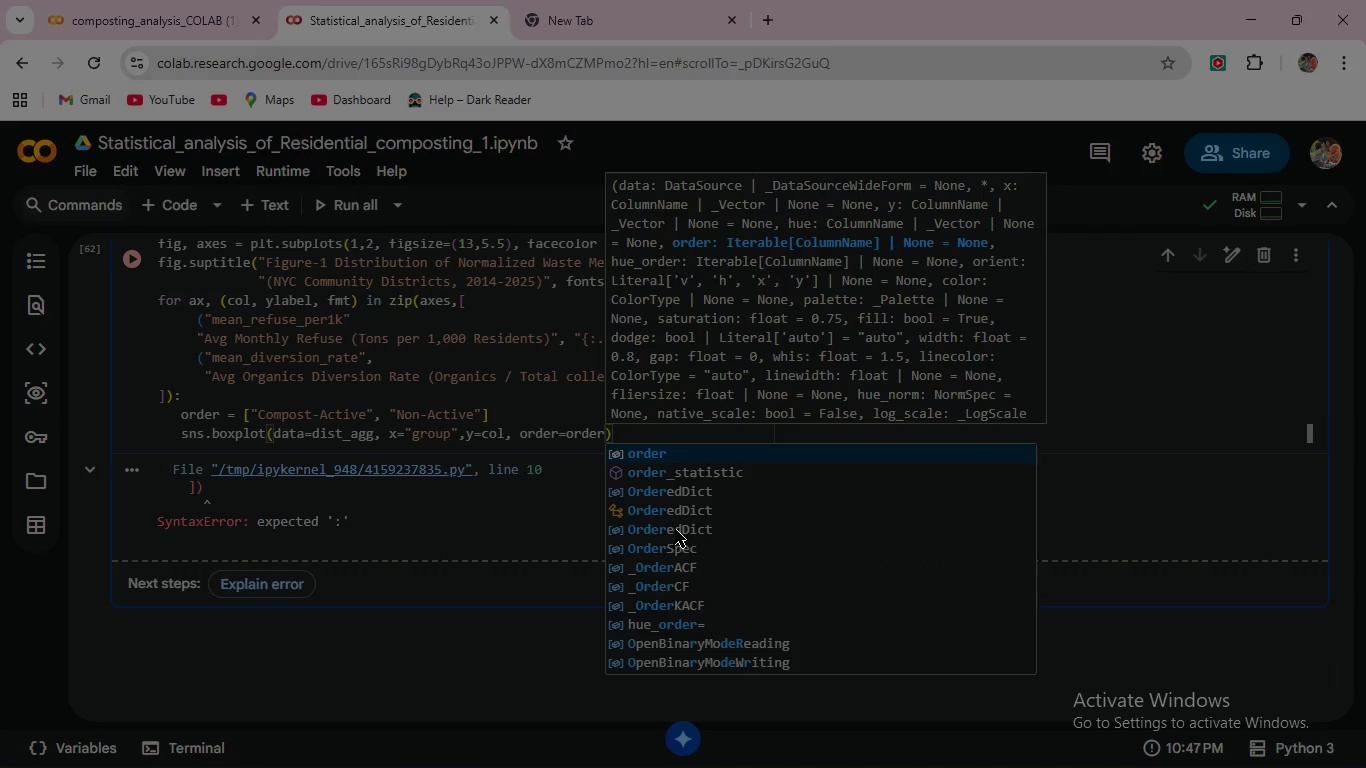 
wait(5.34)
 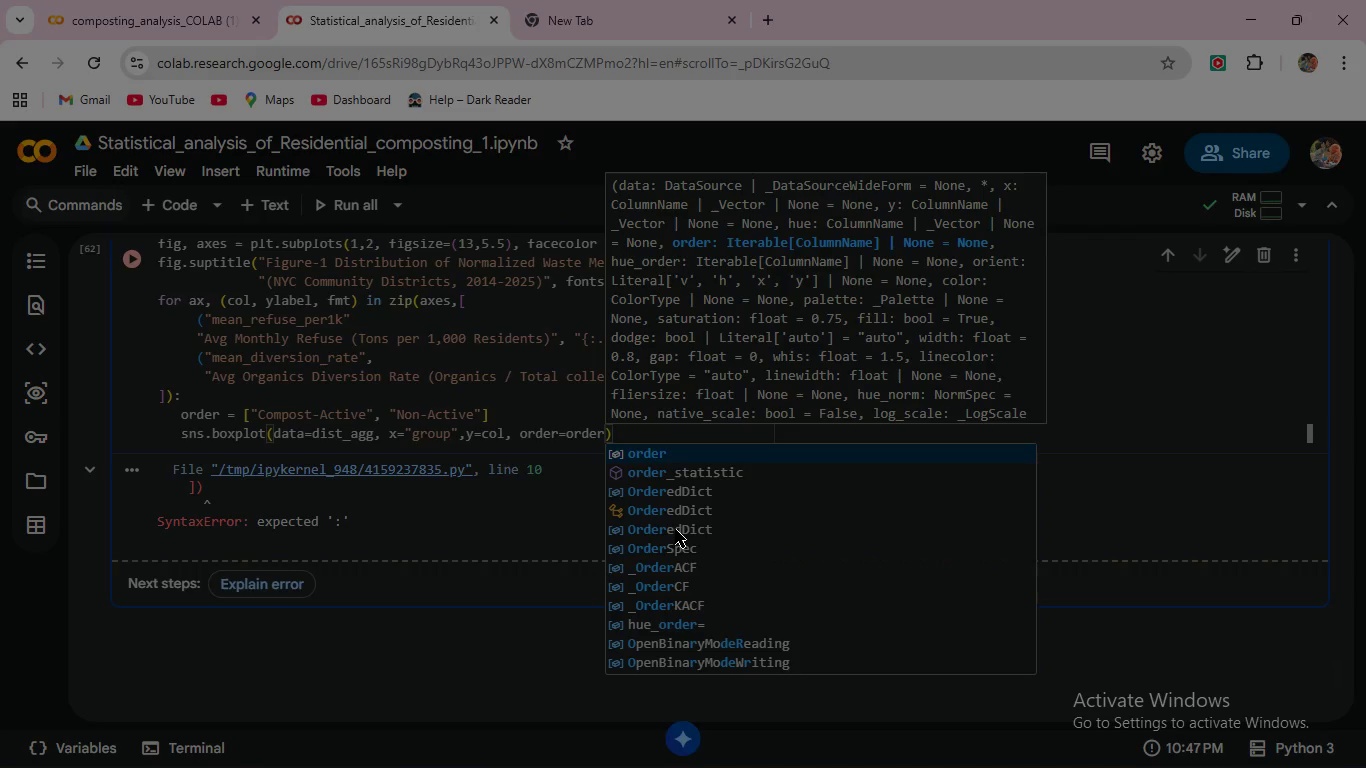 
key(Comma)
 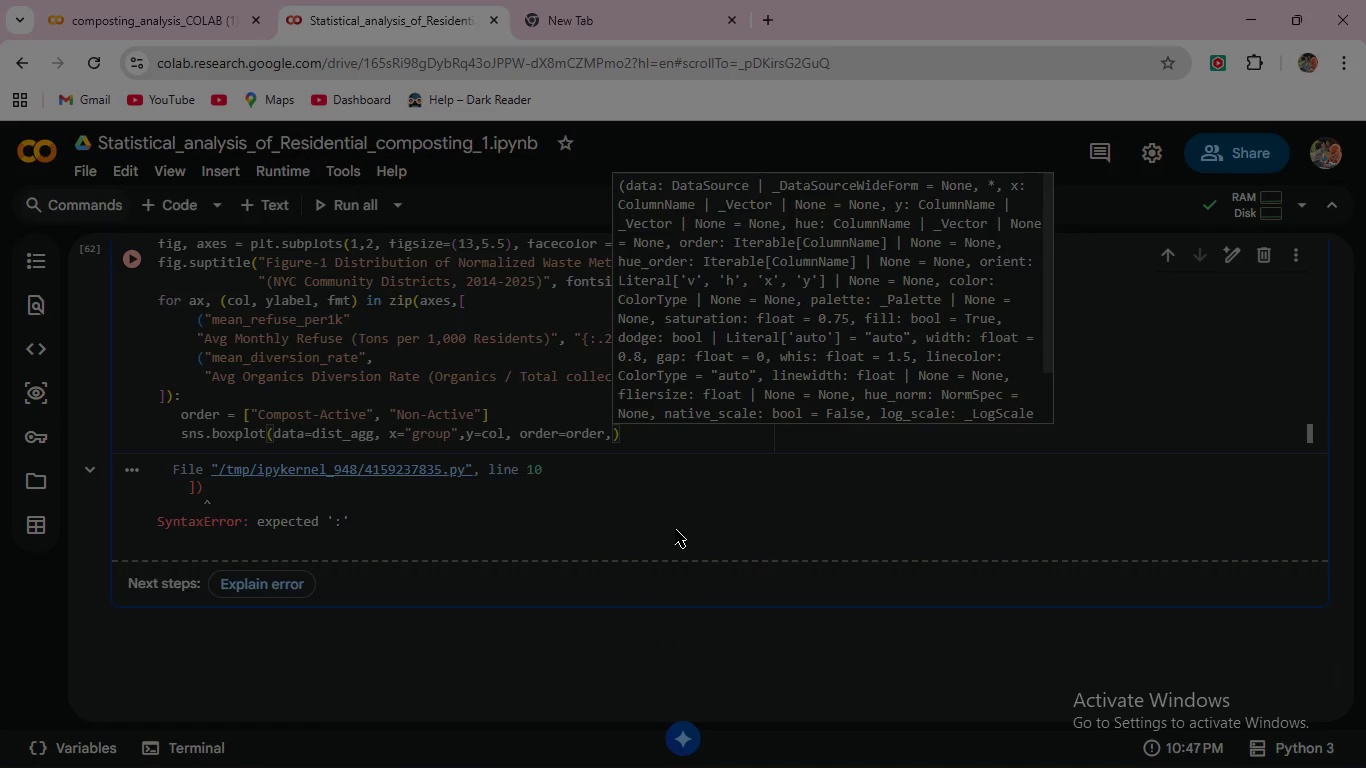 
key(Enter)
 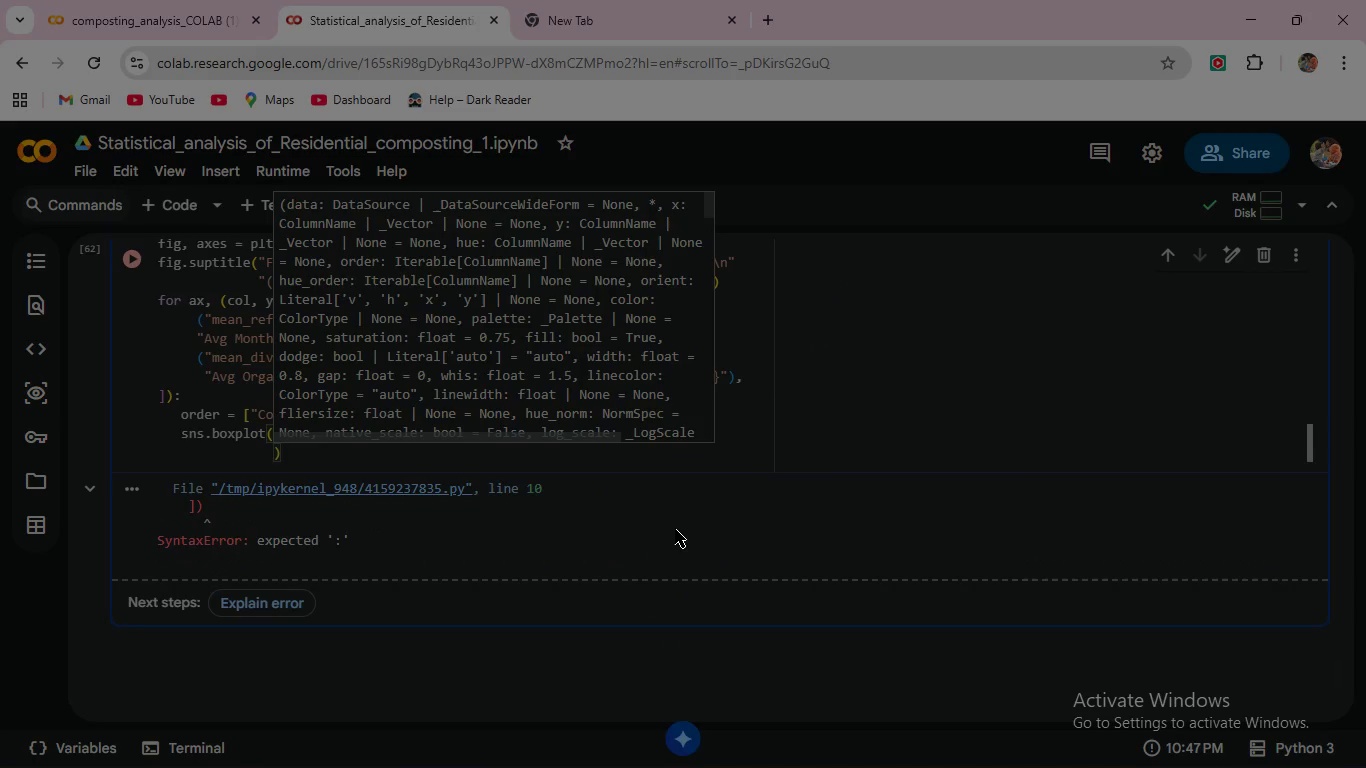 
type(hue="group)
 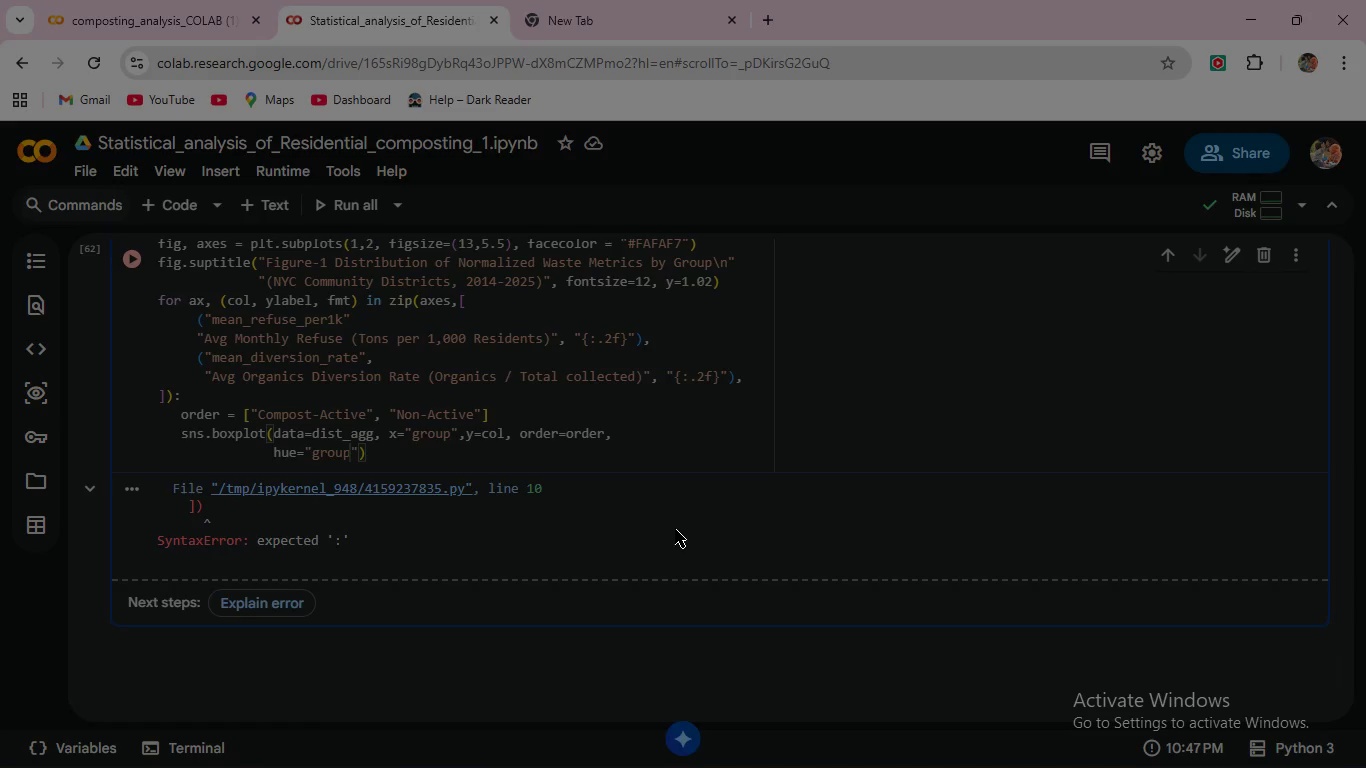 
wait(5.47)
 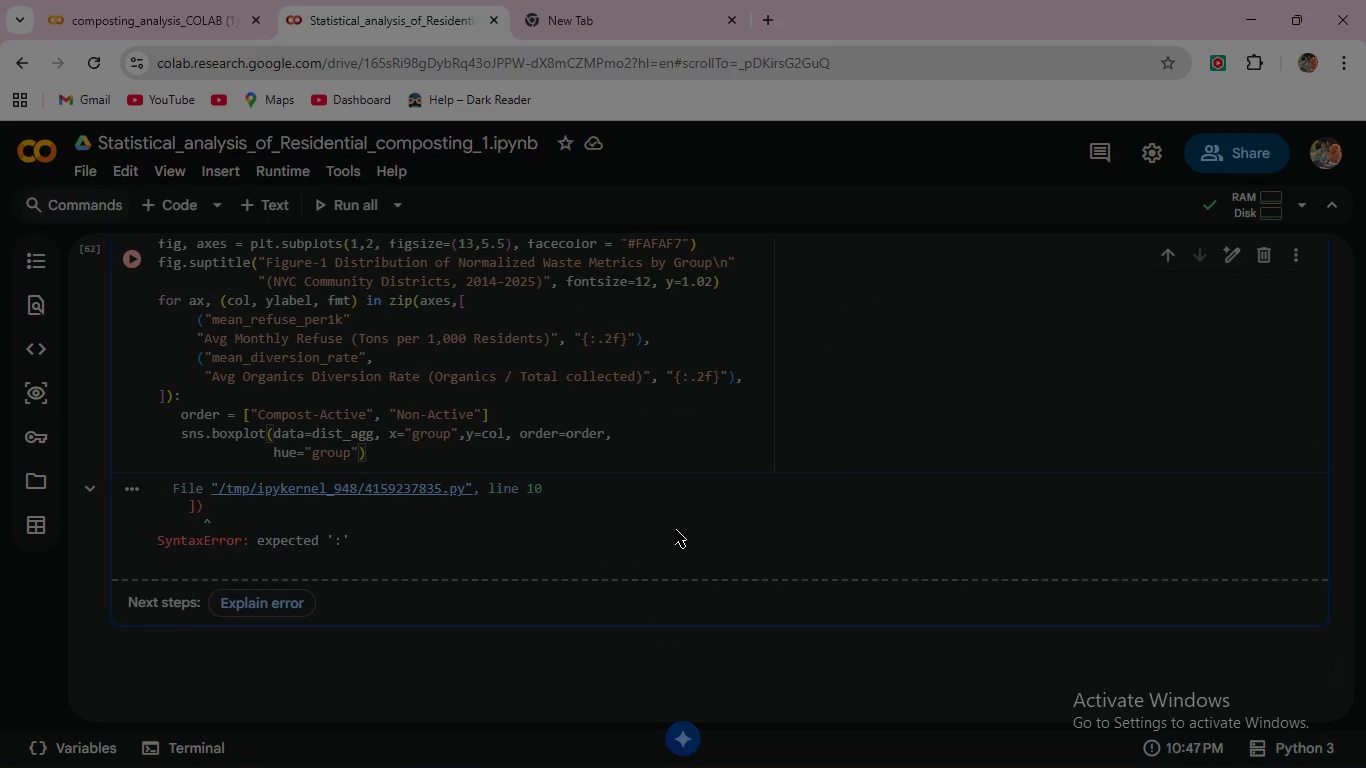 
key(ArrowRight)
 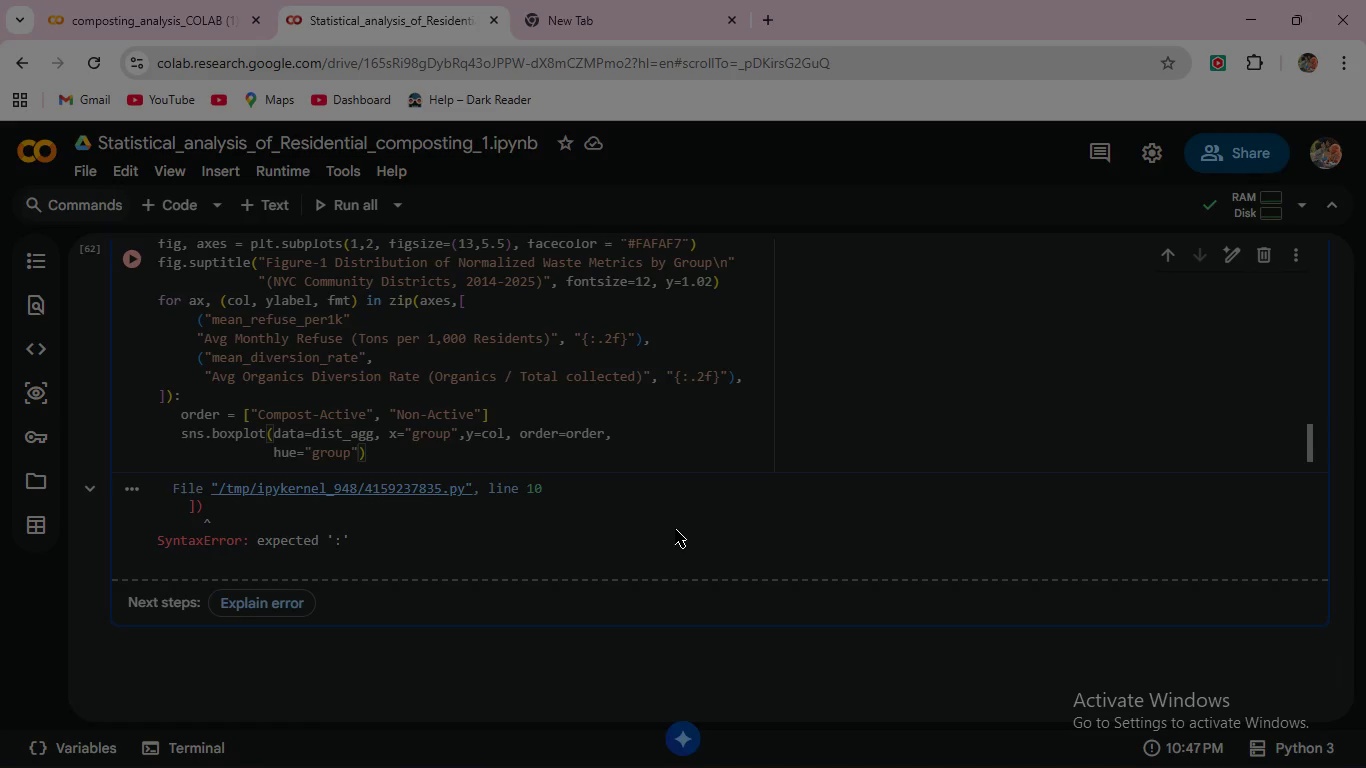 
type(, palette=PAL, legend=False)
 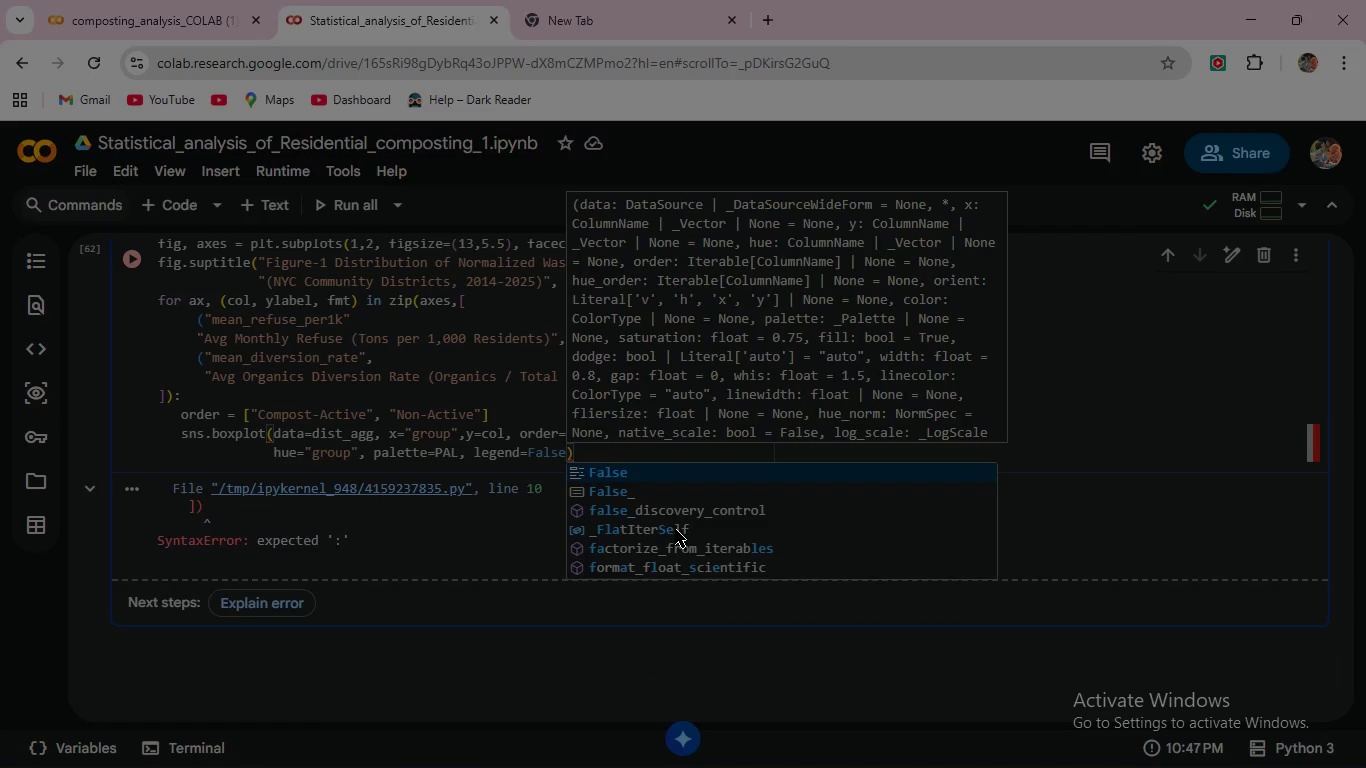 
key(Comma)
 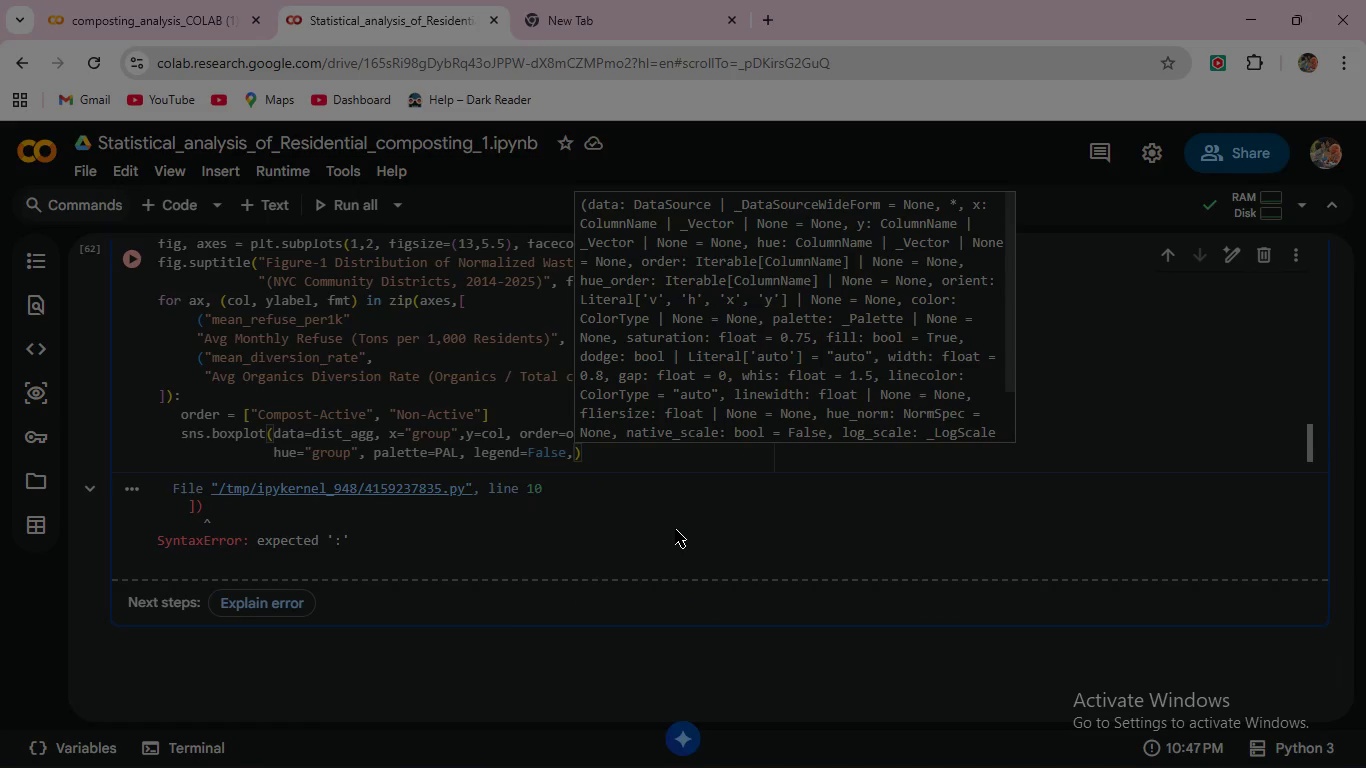 
key(Enter)
 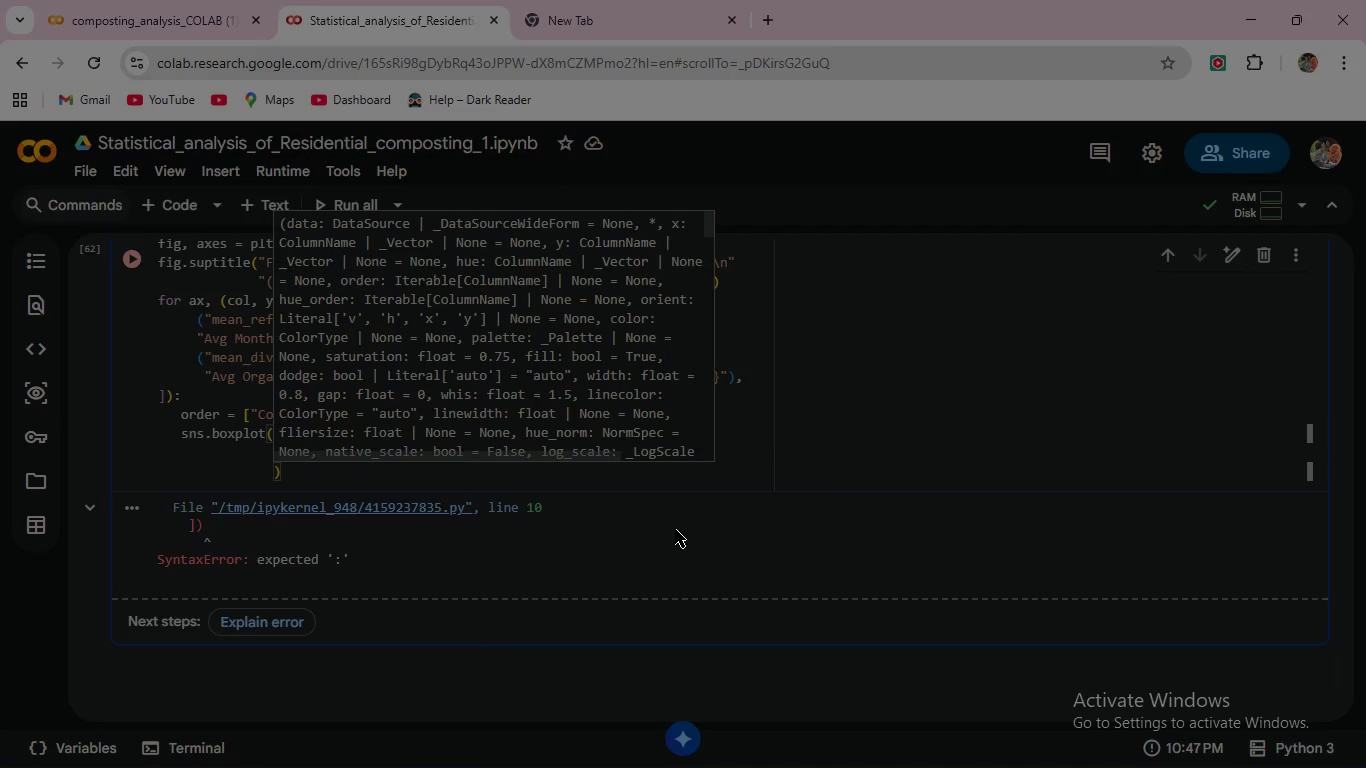 
type(width=0.45, linewidth)
 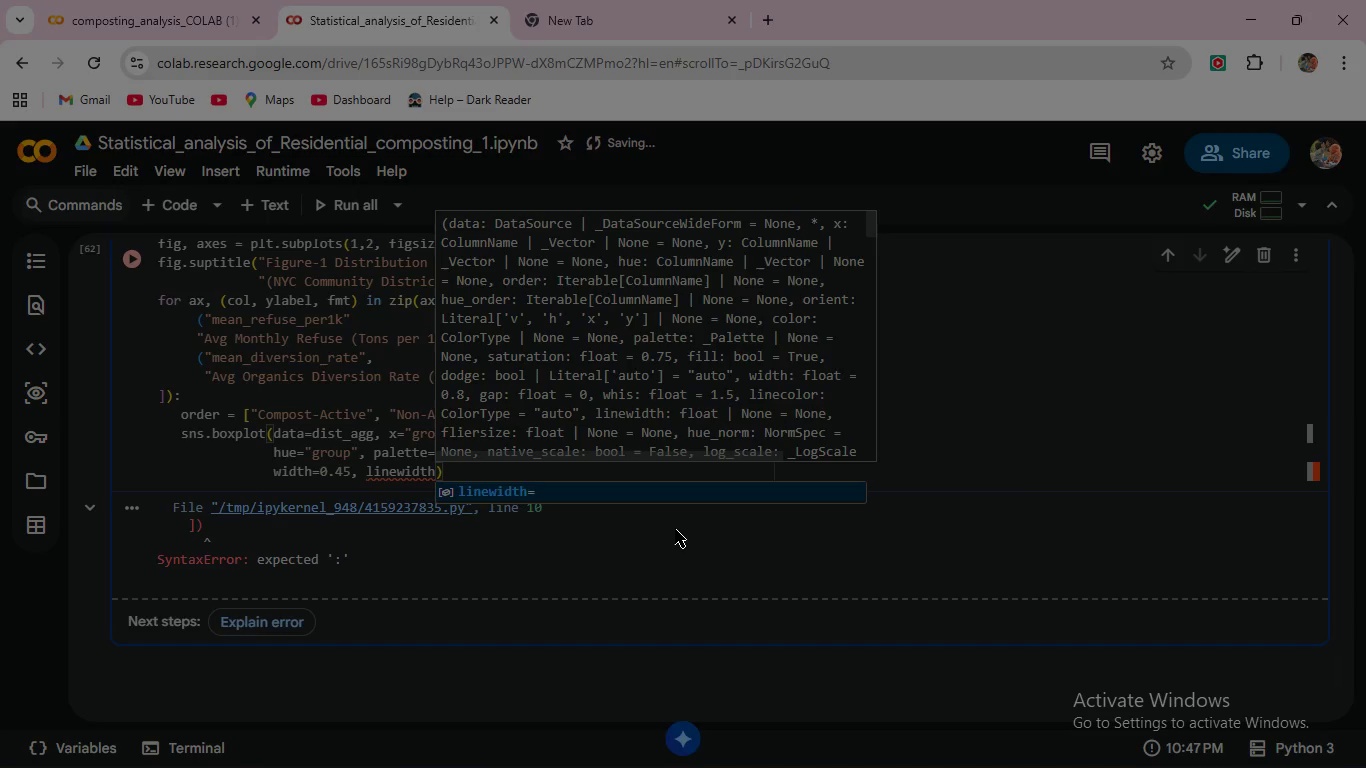 
key(Equal)
 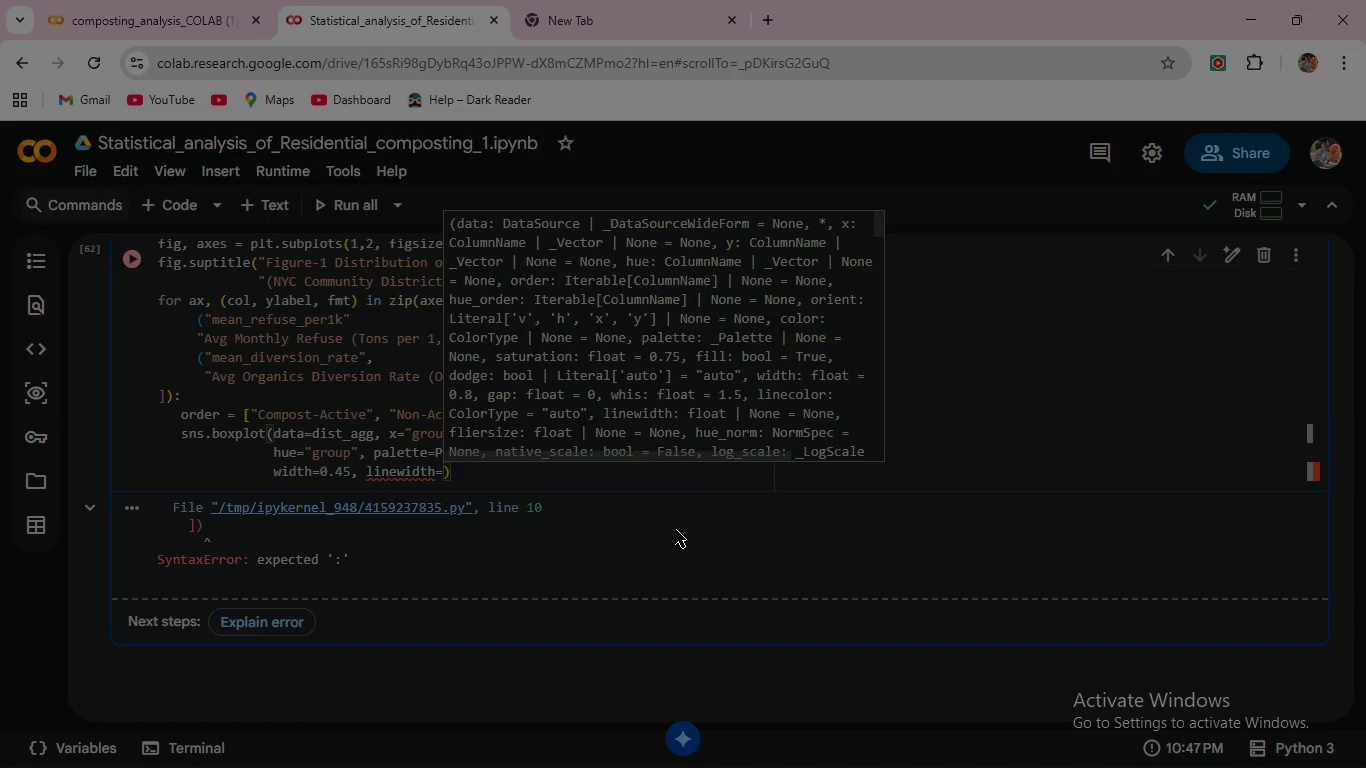 
key(1)
 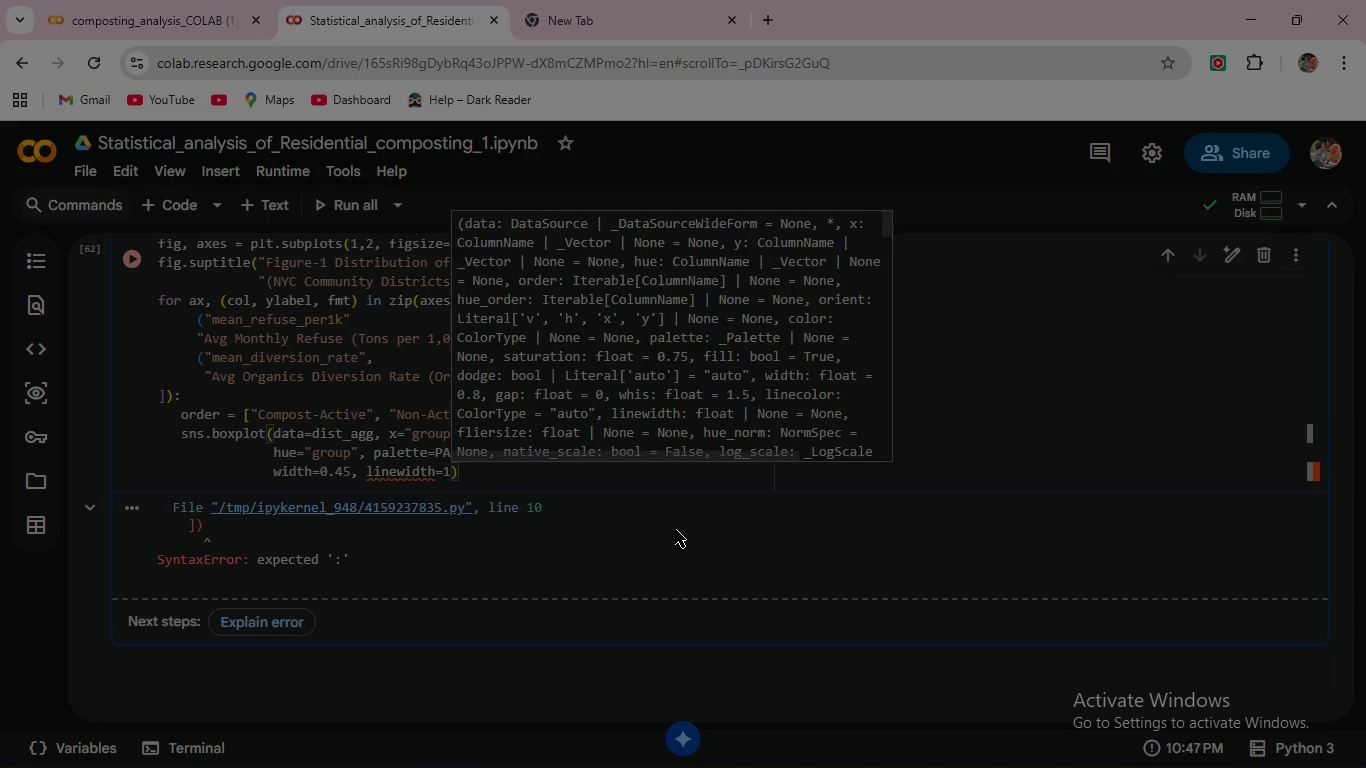 
key(Period)
 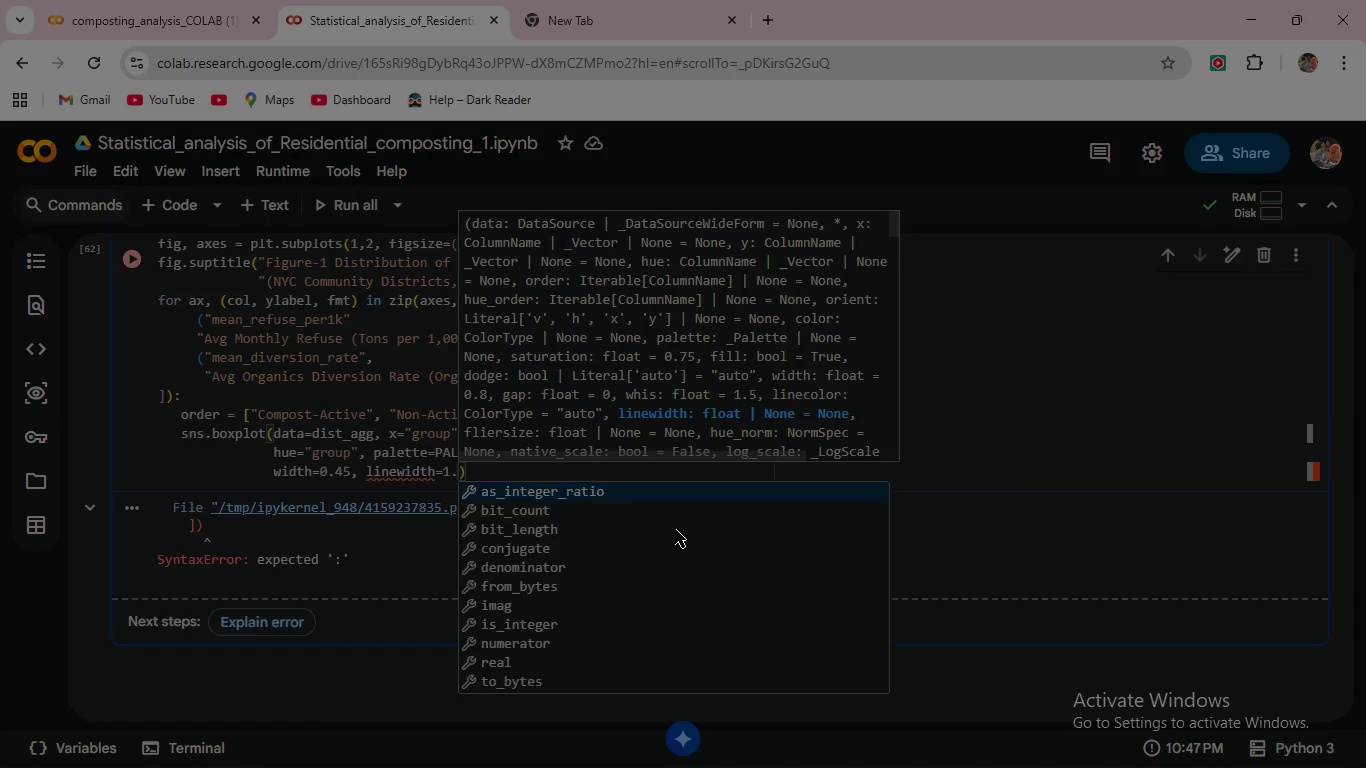 
key(5)
 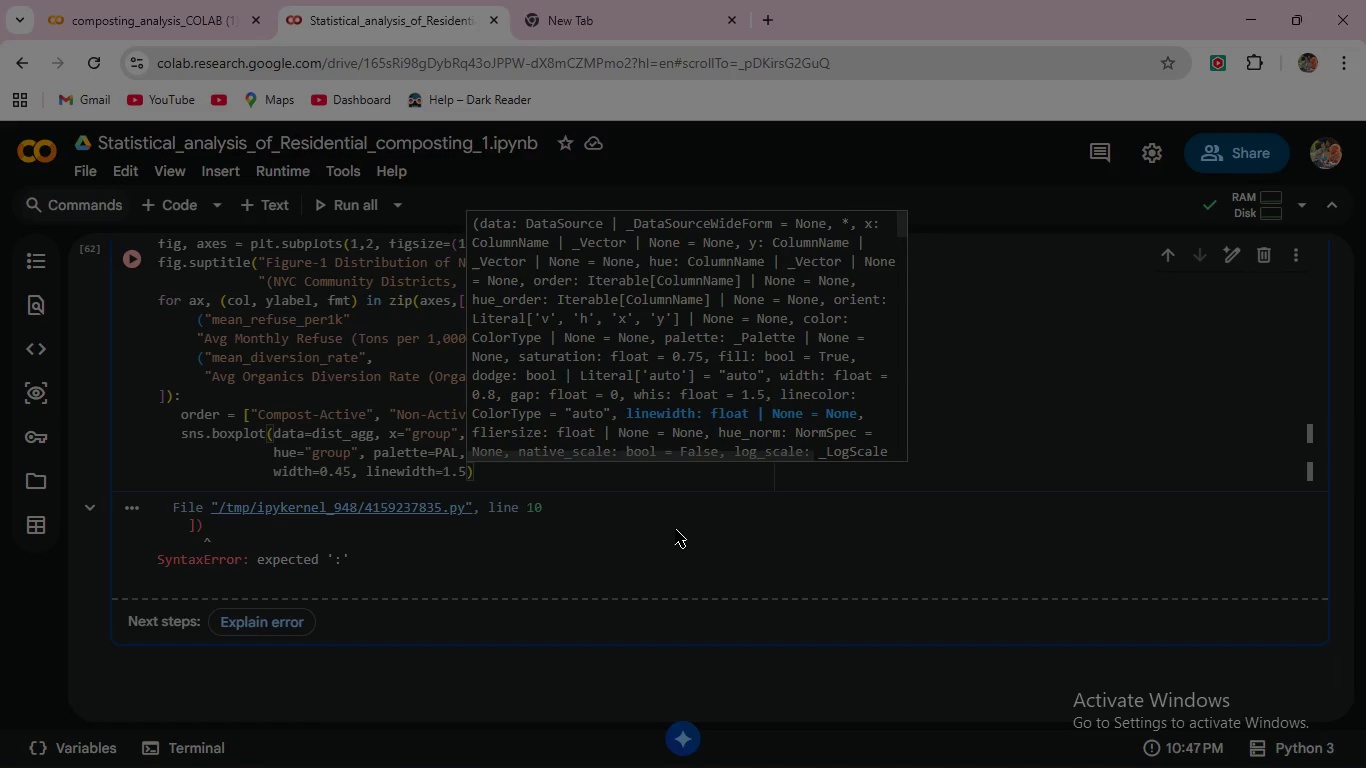 
key(Comma)
 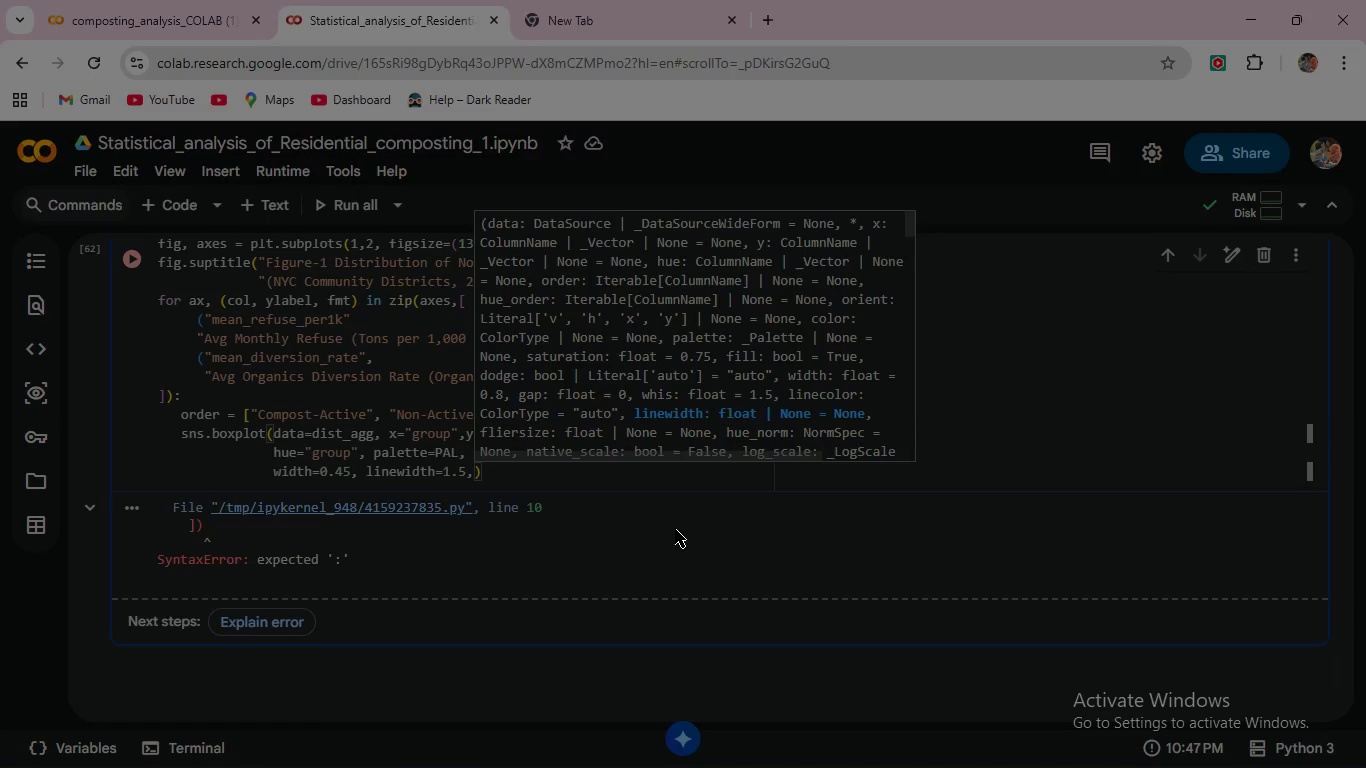 
key(Enter)
 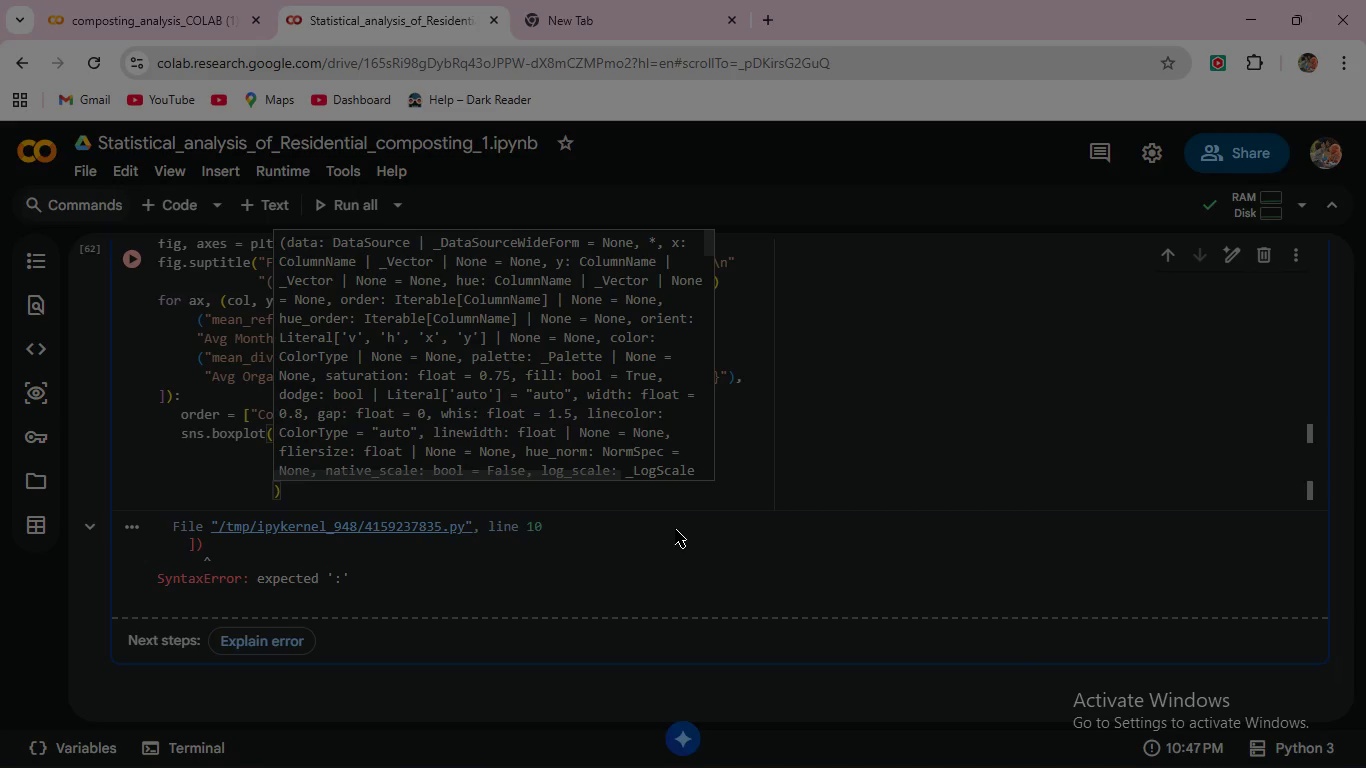 
wait(5.66)
 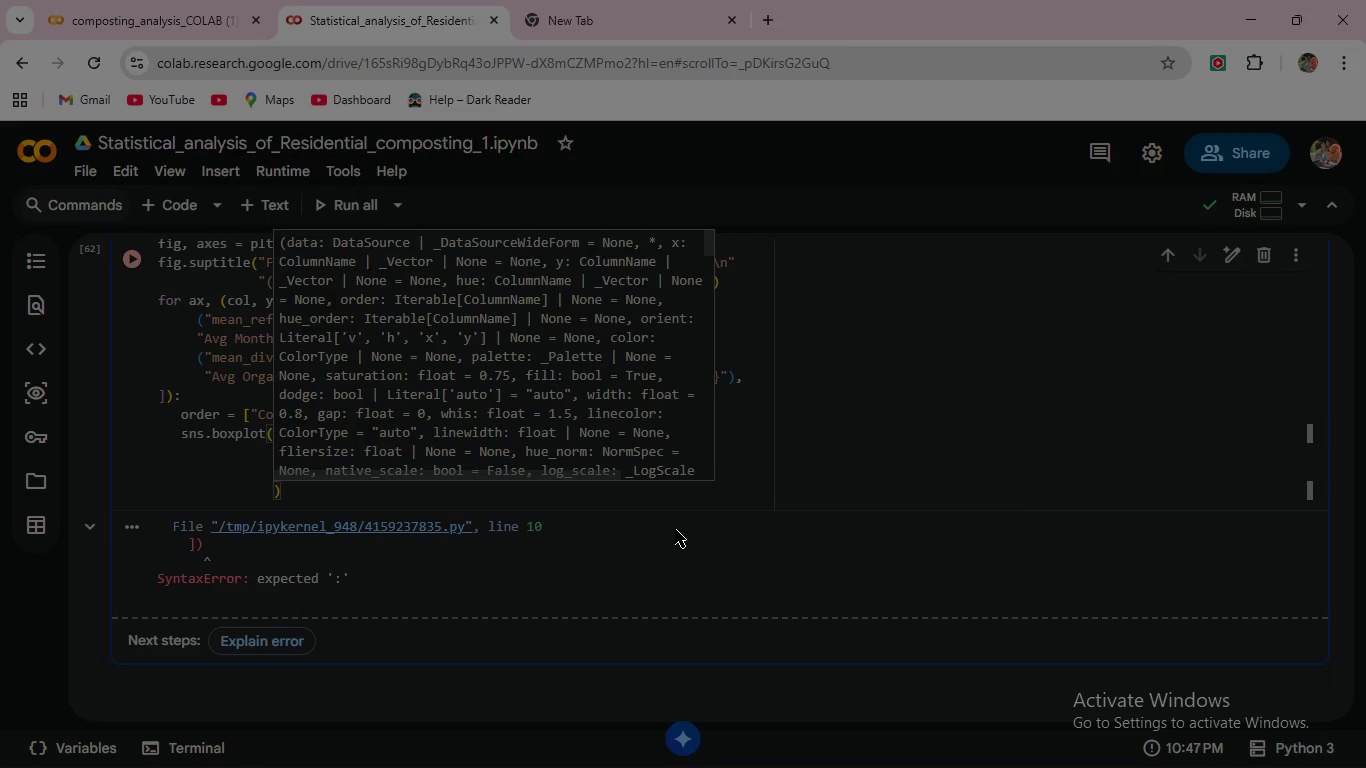 
type(filerpr)
 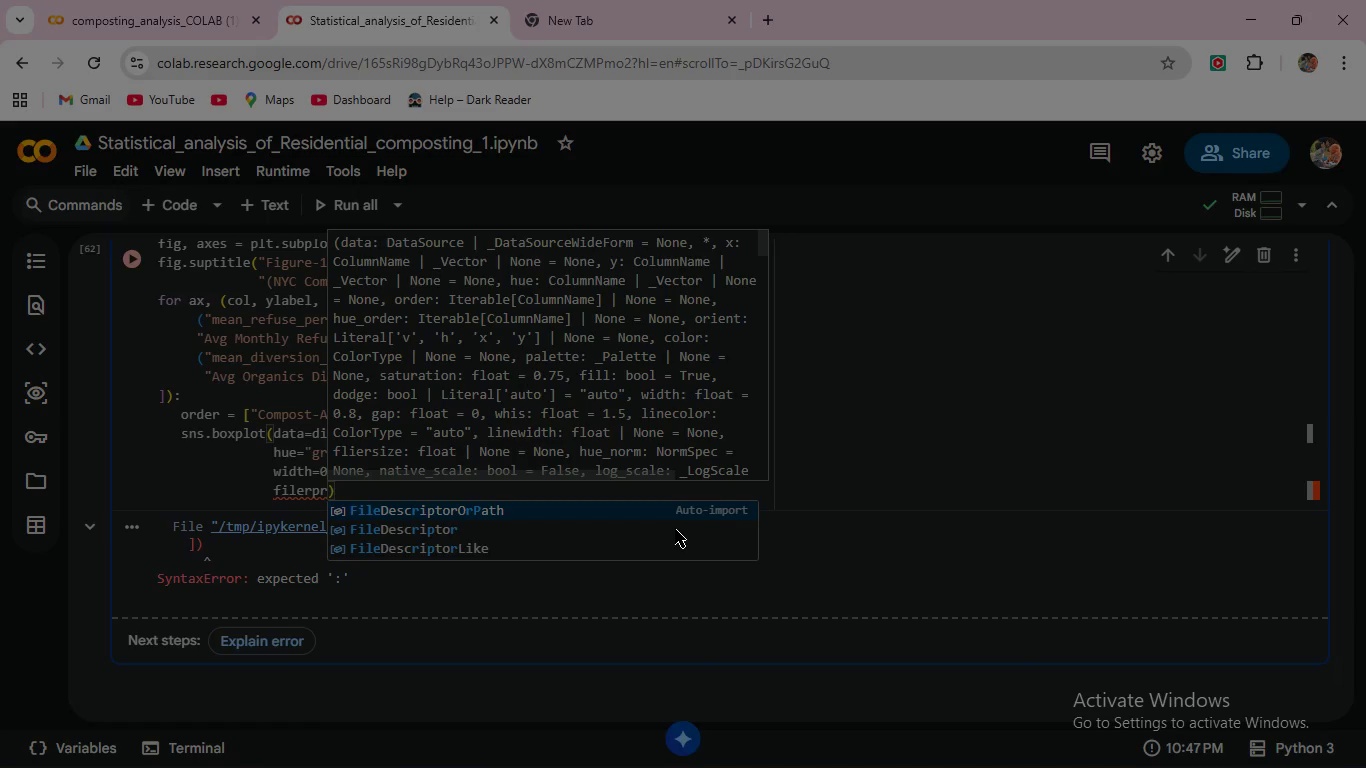 
type(ops=dict)
 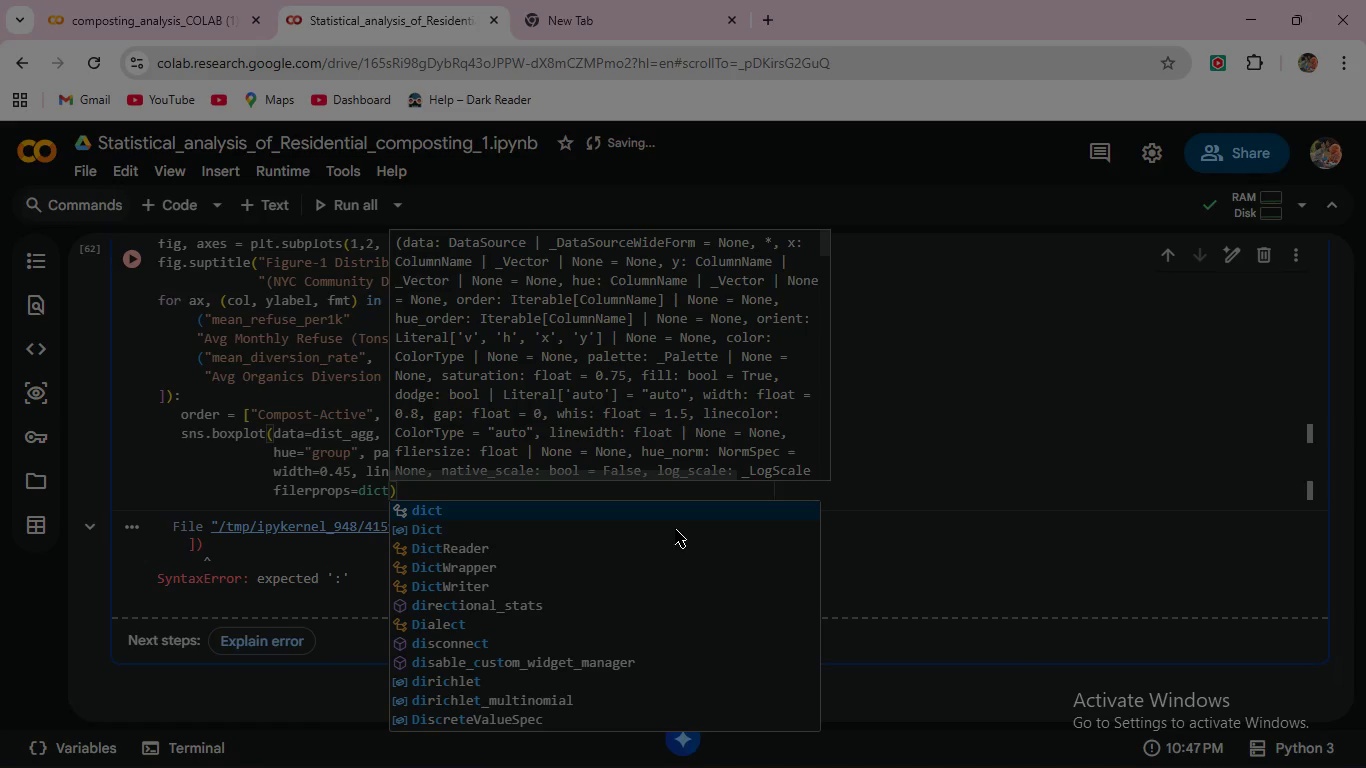 
key(Enter)
 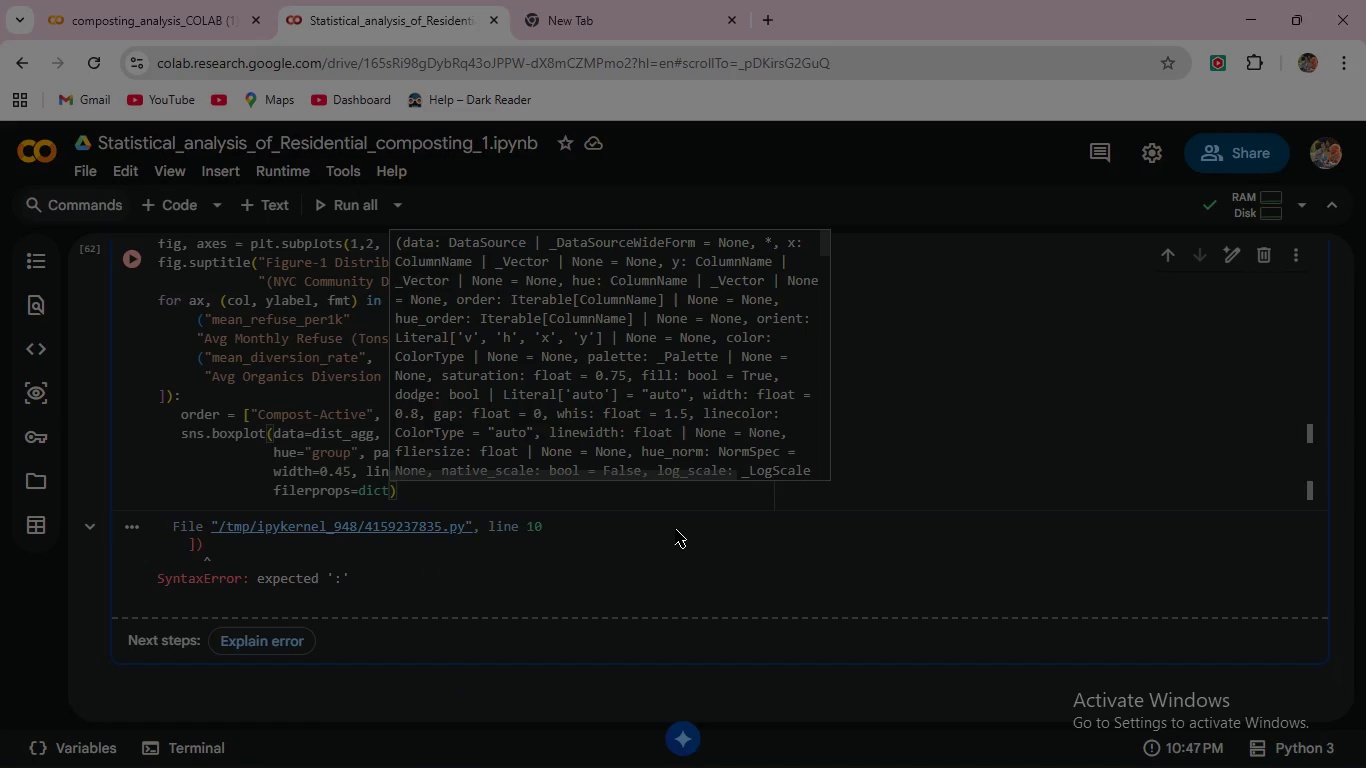 
type((marker=')
 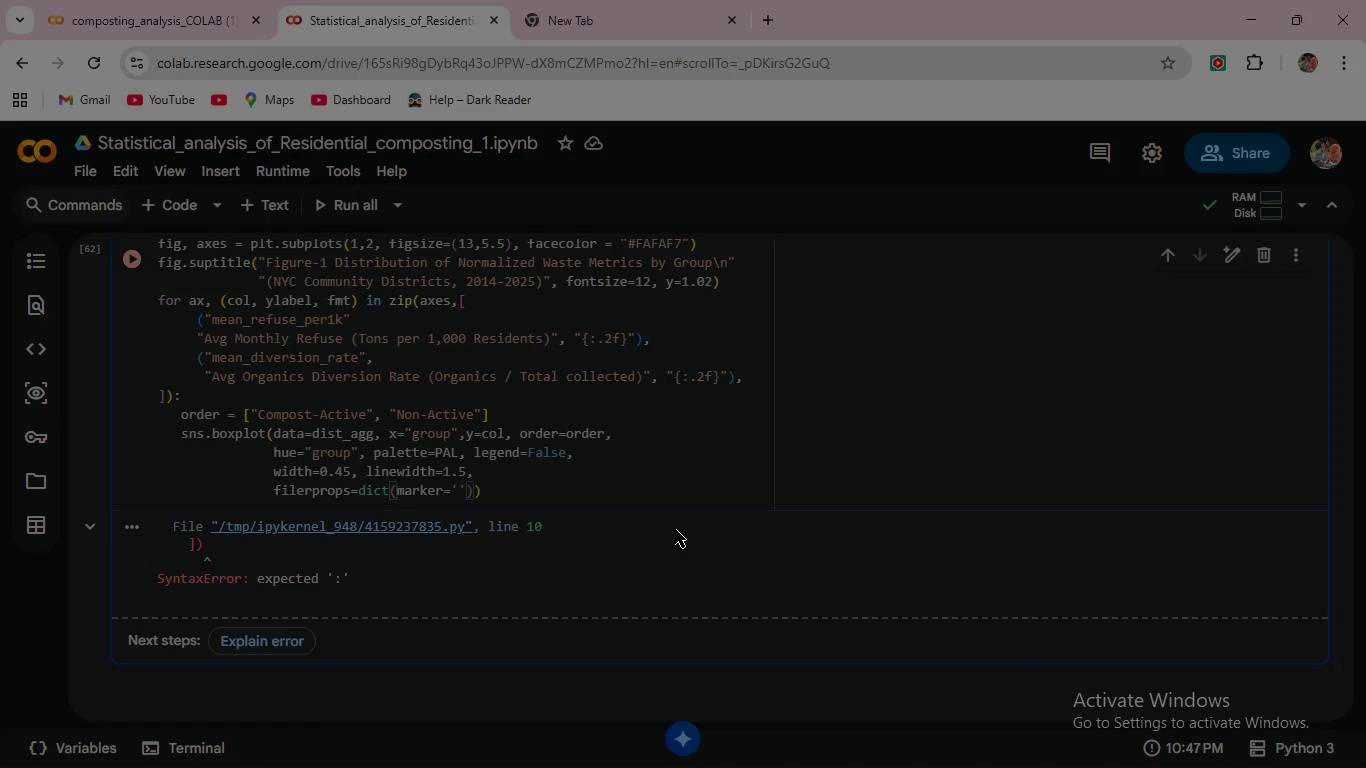 
key(ArrowRight)
 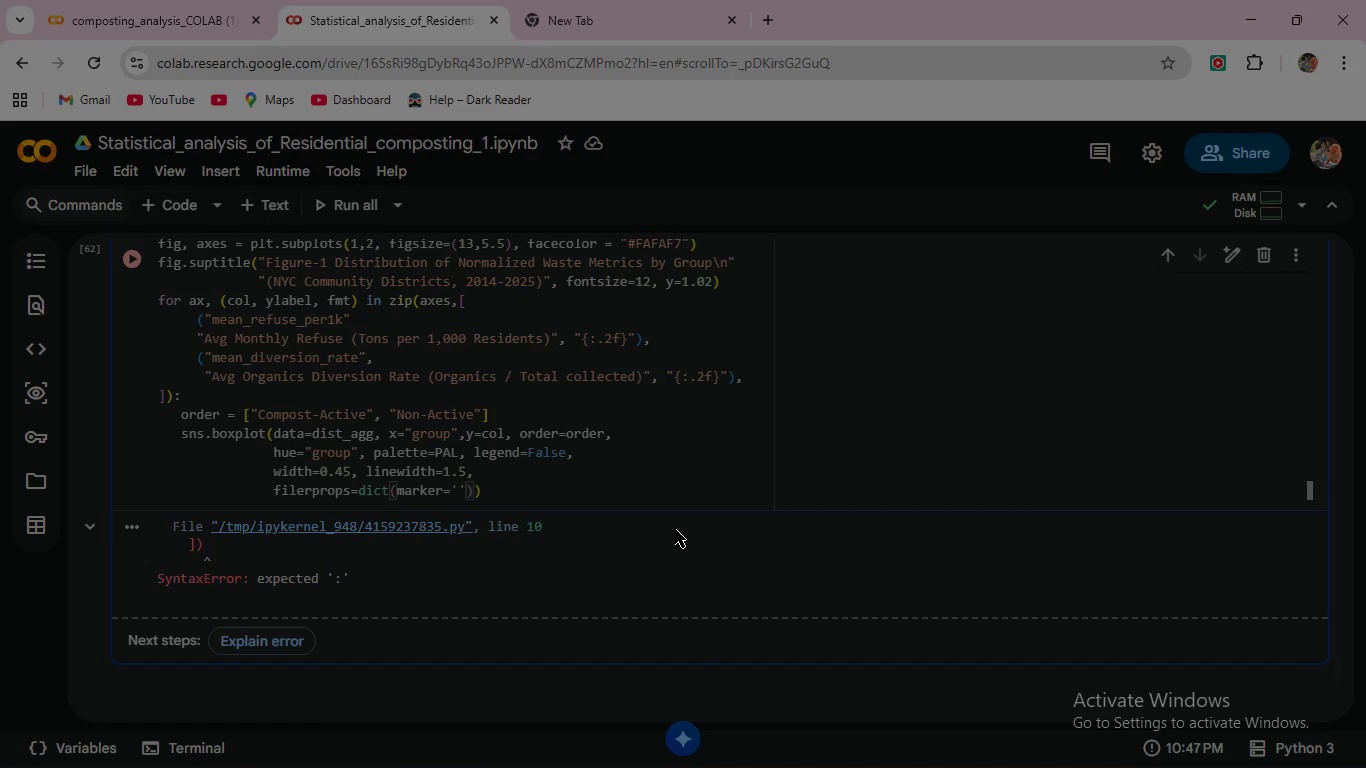 
key(Backspace)
 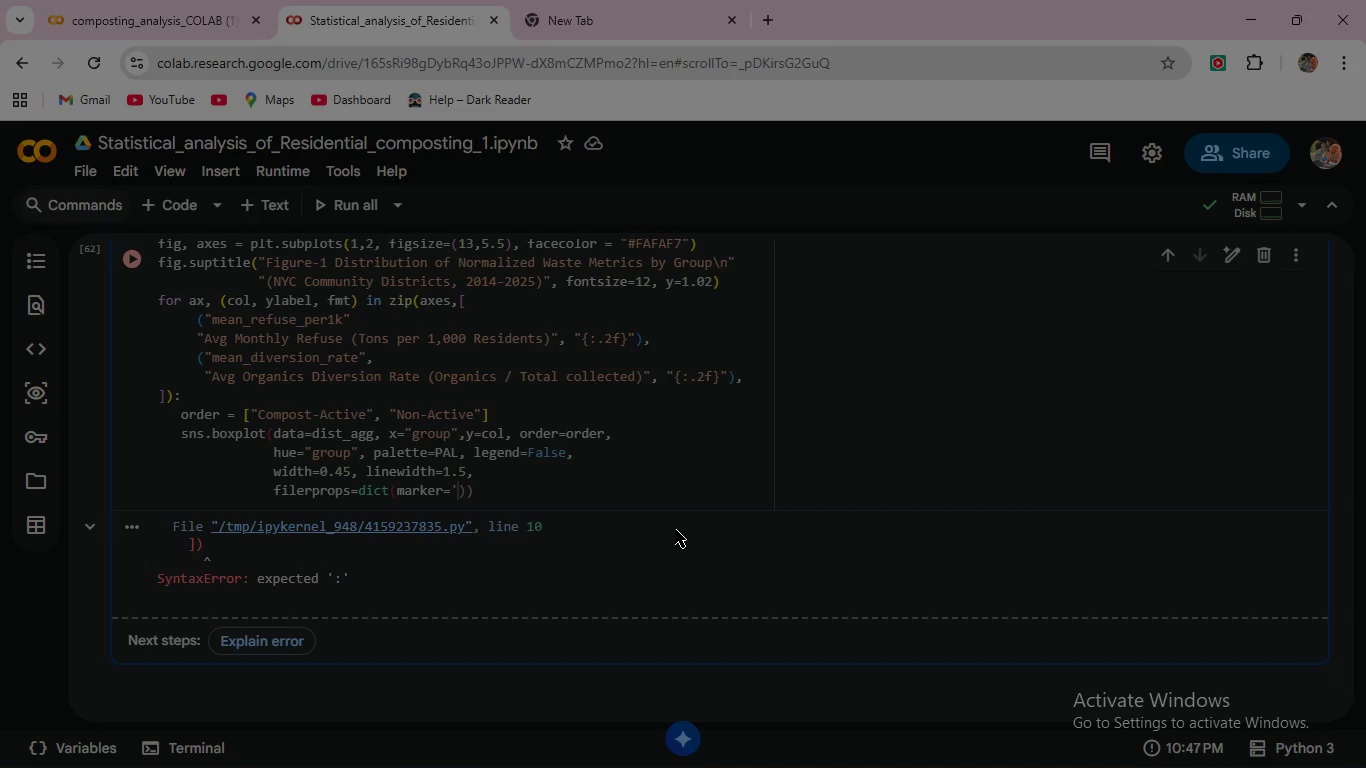 
key(Backspace)
 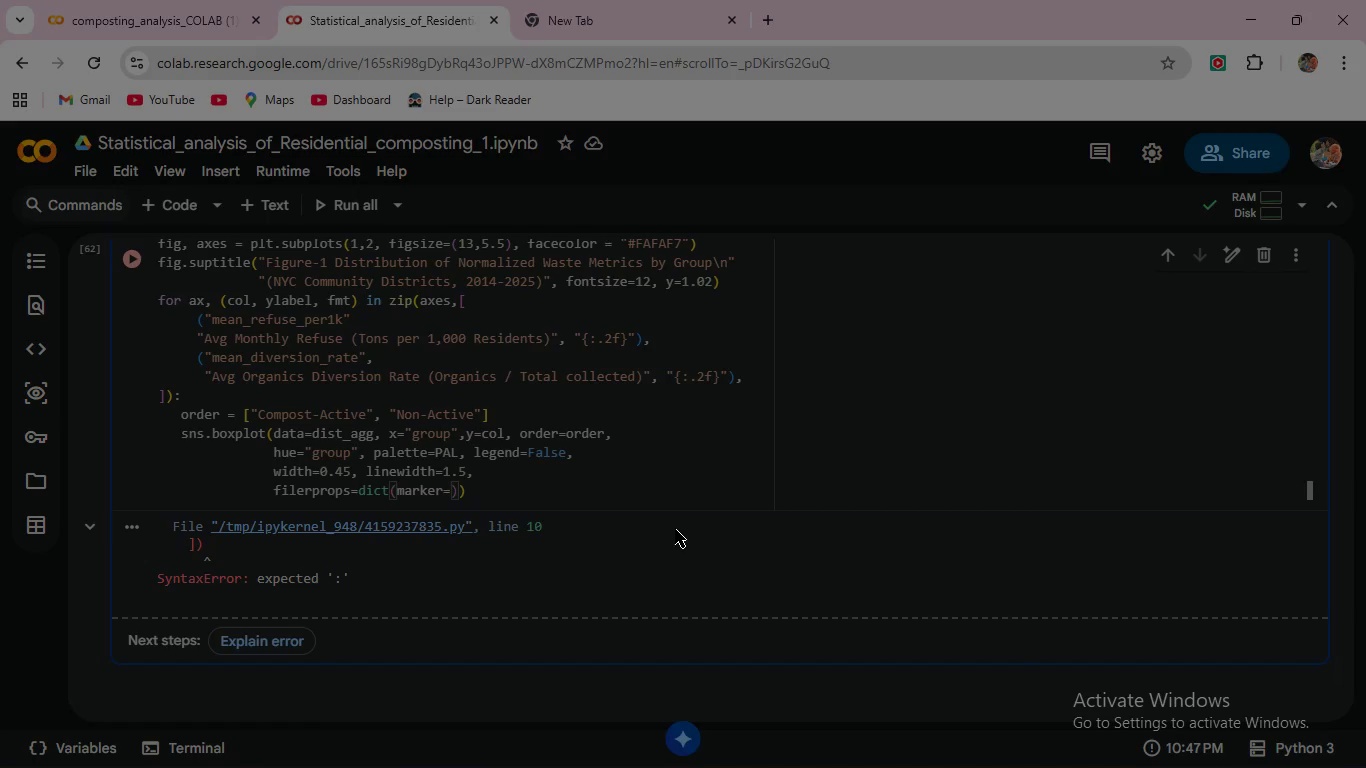 
key(Shift+ShiftRight)
 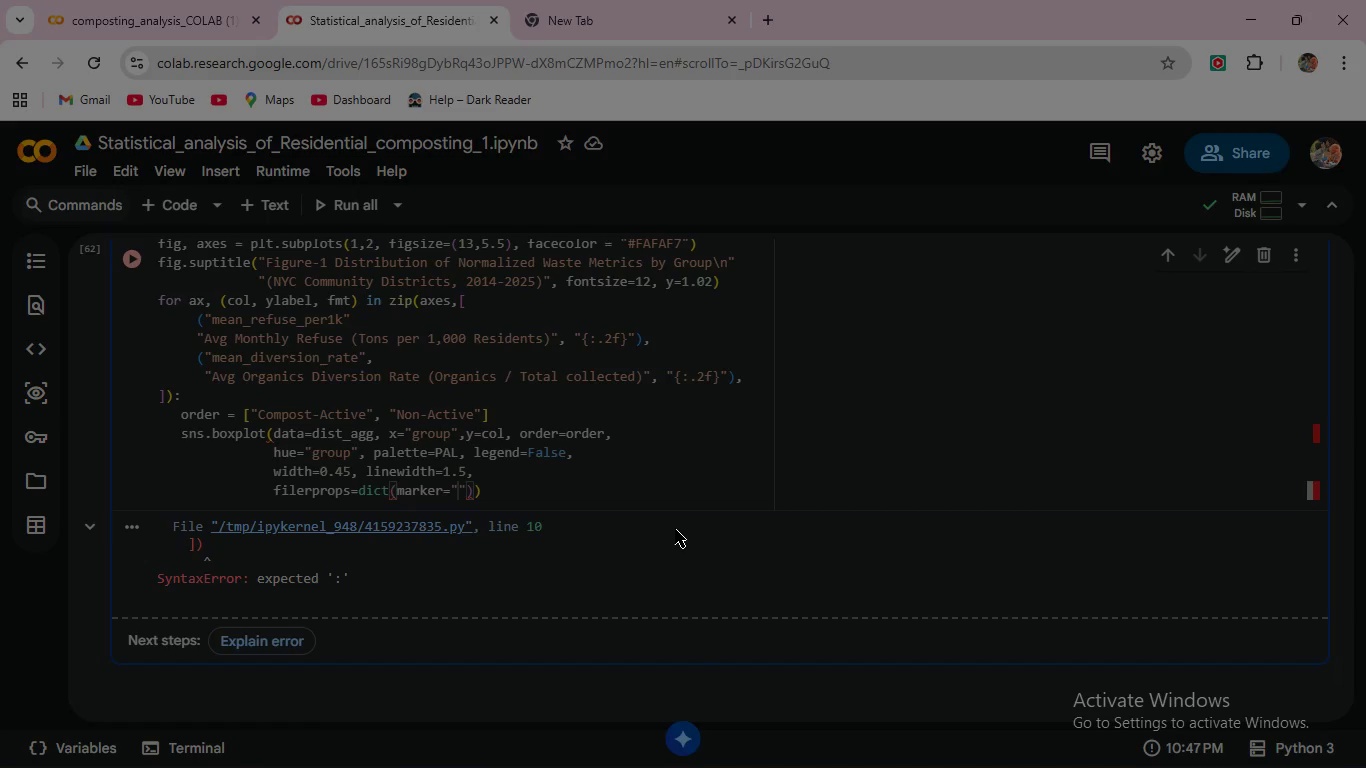 
key(Shift+Quote)
 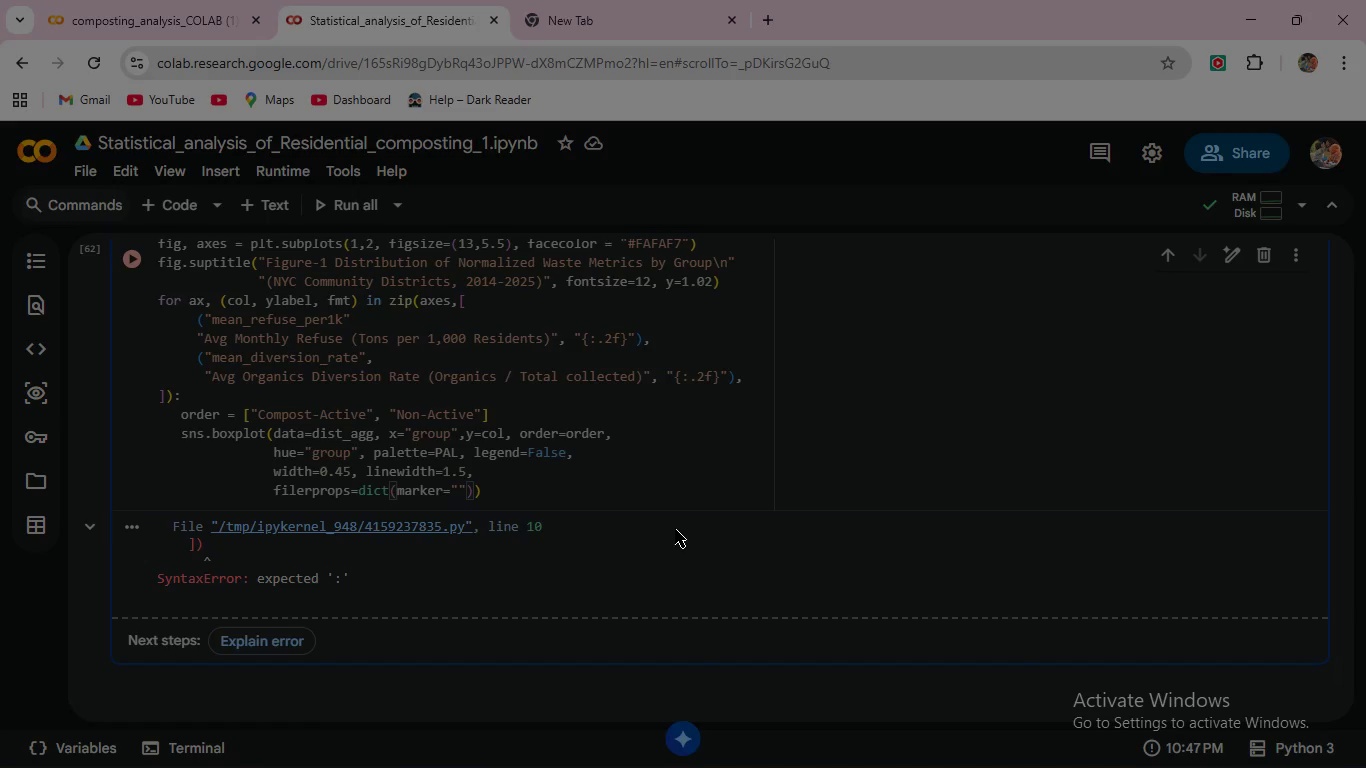 
key(O)
 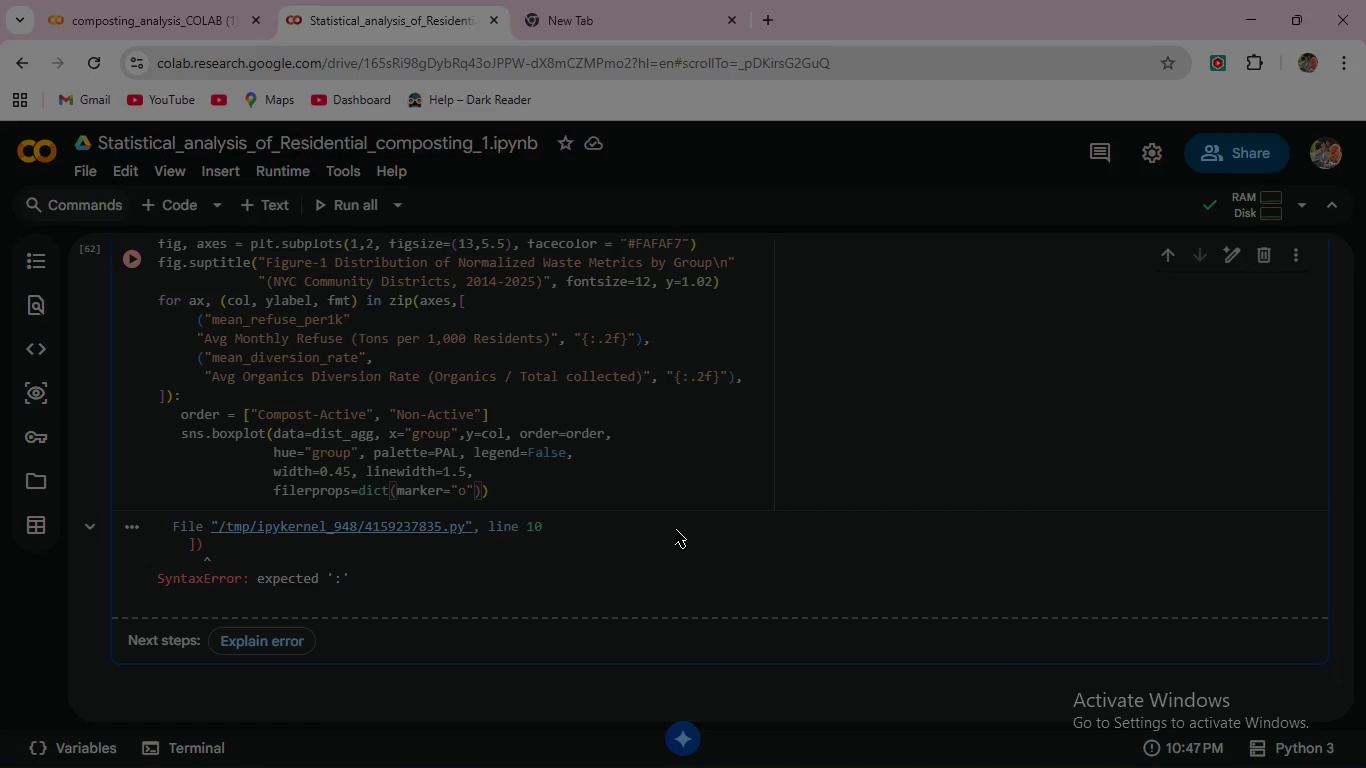 
key(ArrowRight)
 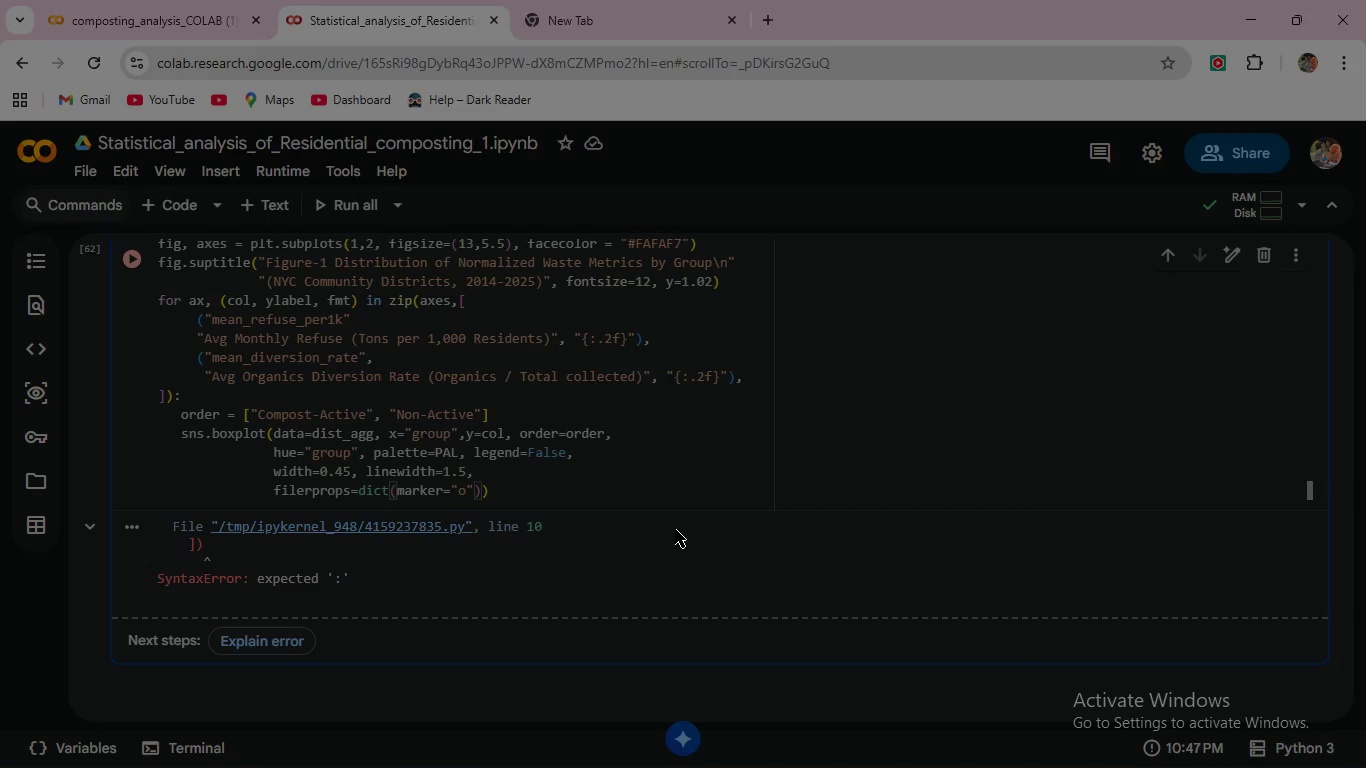 
type(, ms=5,)
 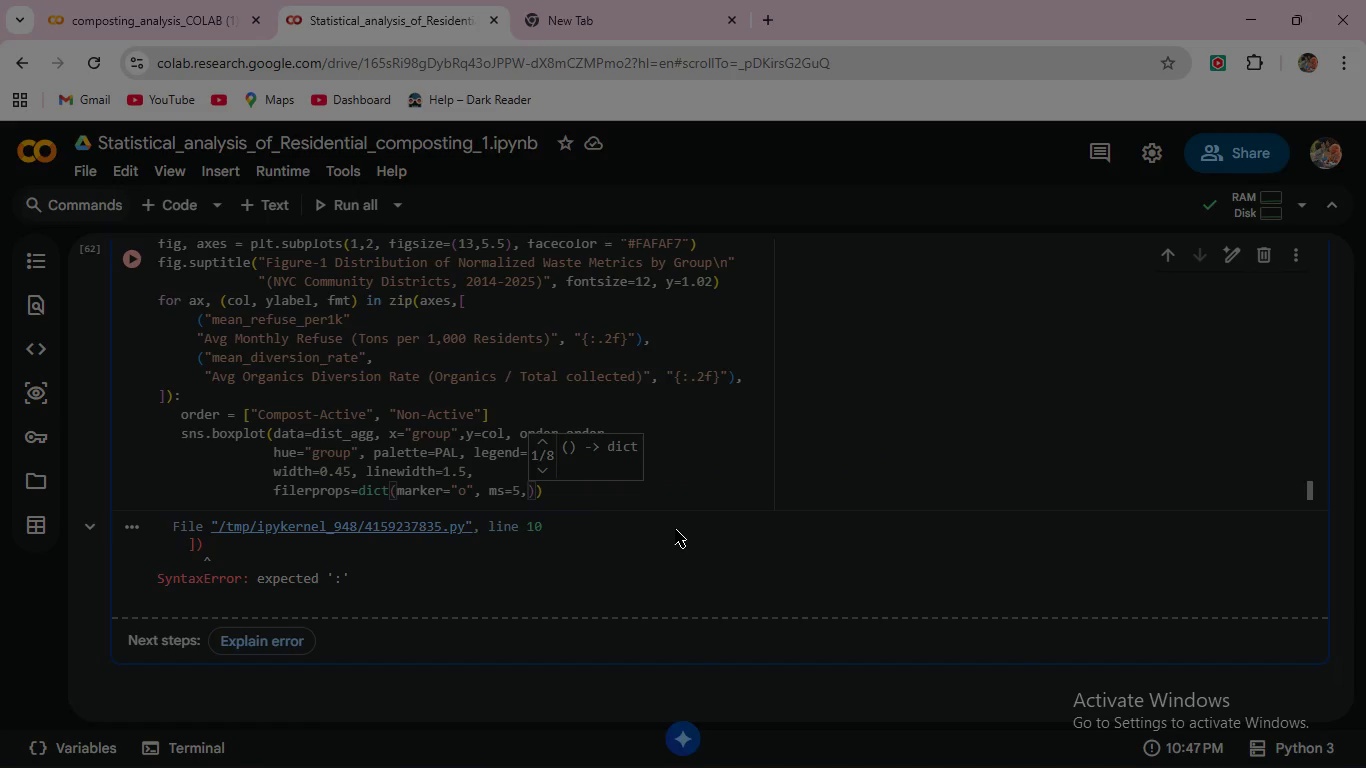 
type(alpha=0.55)
 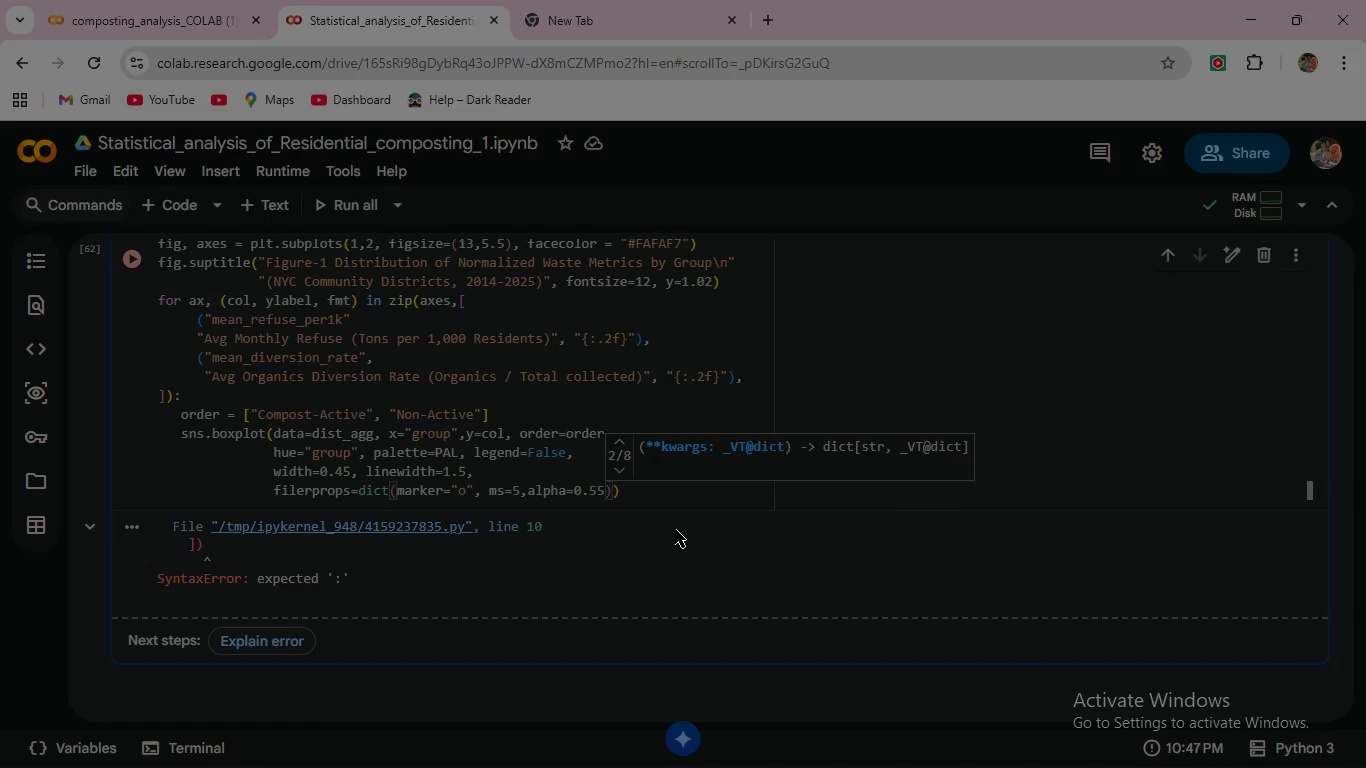 
key(ArrowRight)
 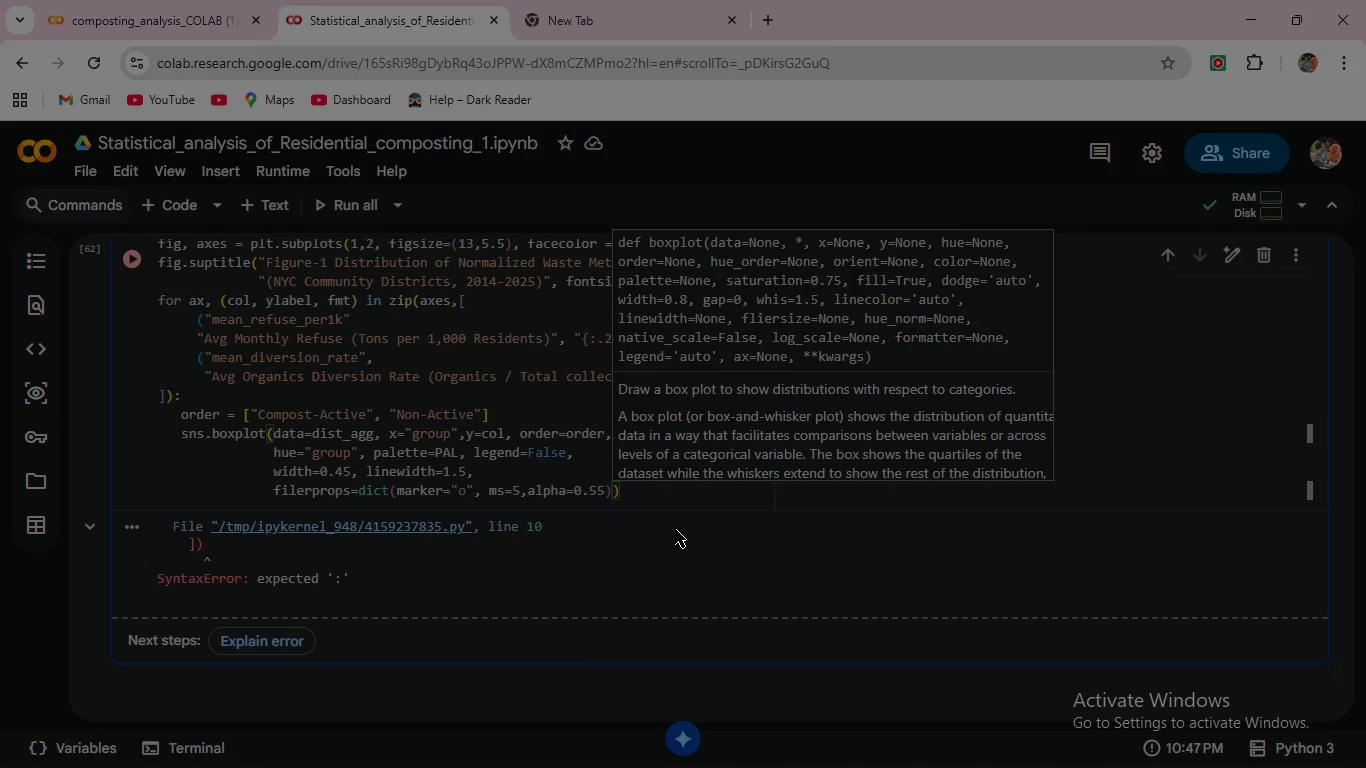 
type(, ax=ax)
 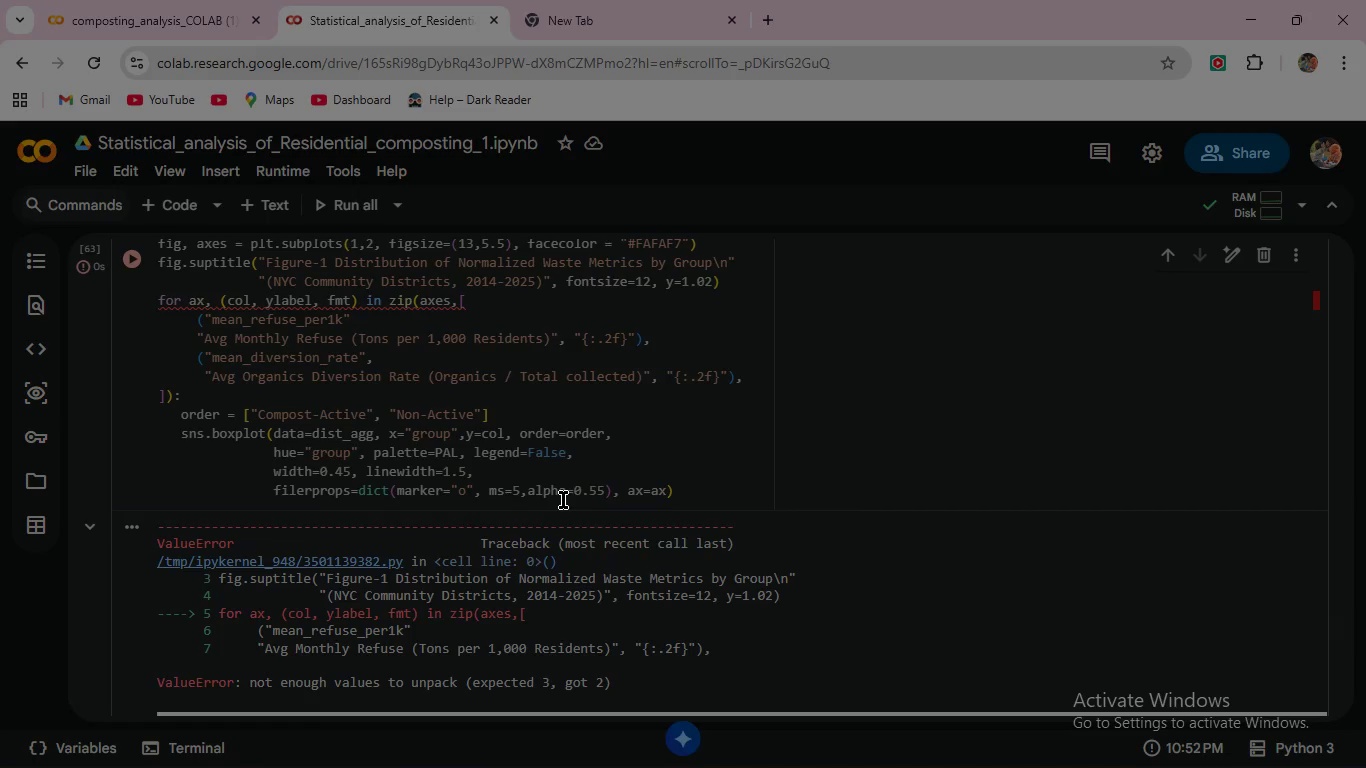 
wait(16.02)
 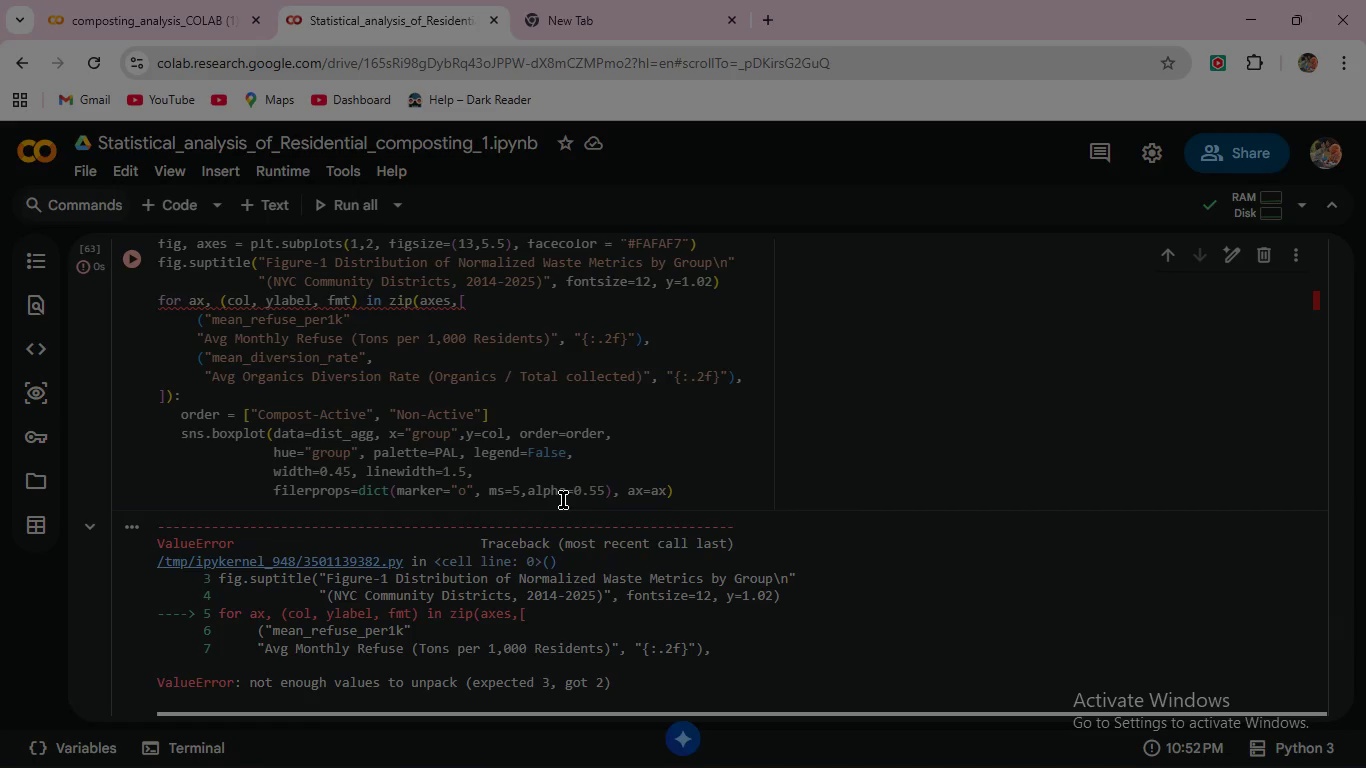 
scroll: coordinate [489, 465], scroll_direction: up, amount: 1.0
 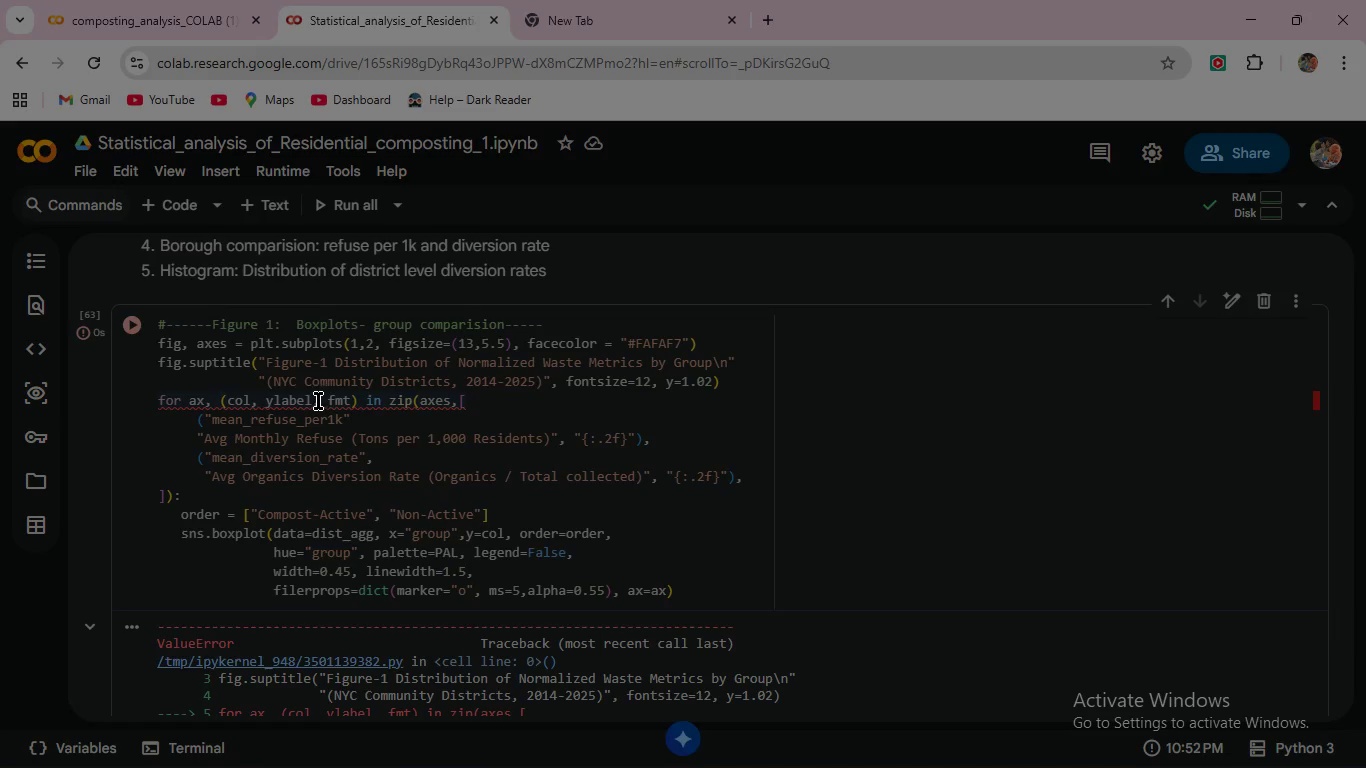 
wait(45.19)
 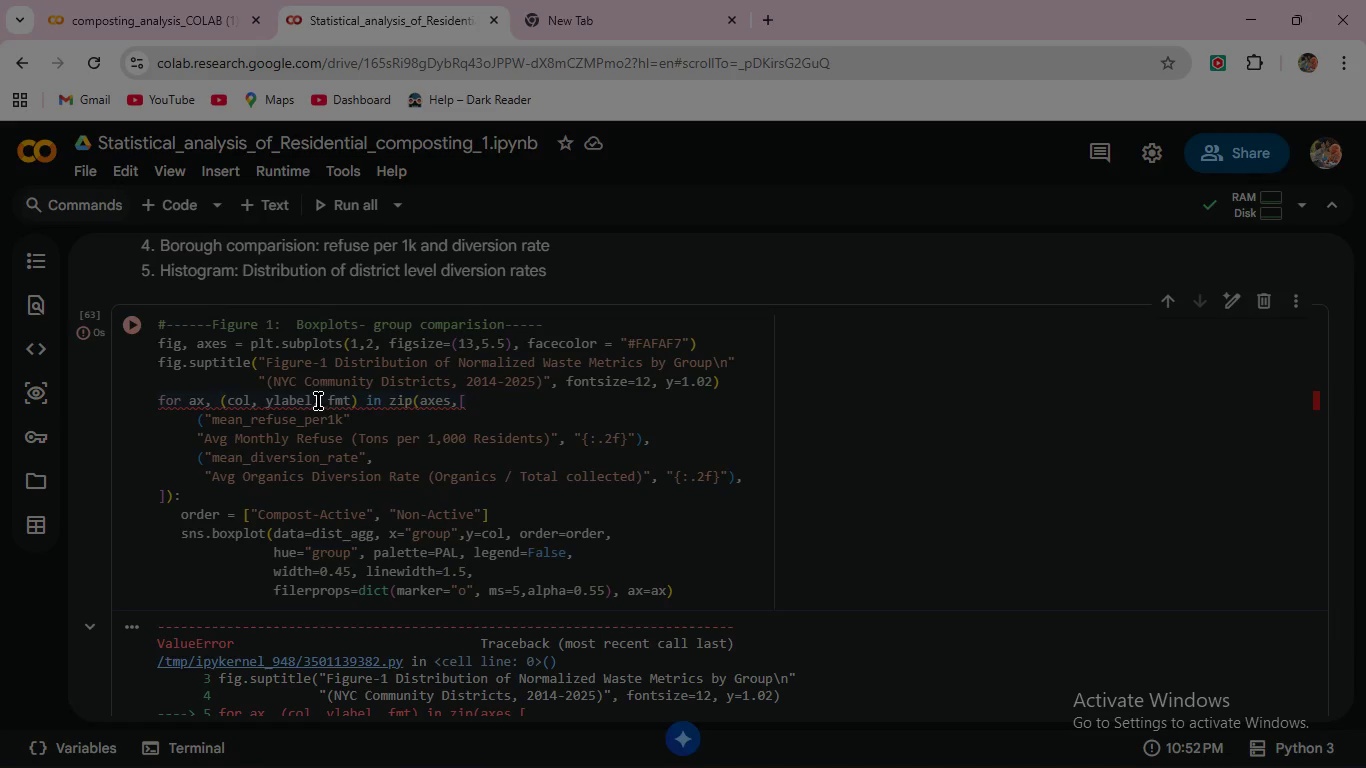 
scroll: coordinate [438, 402], scroll_direction: down, amount: 2.0
 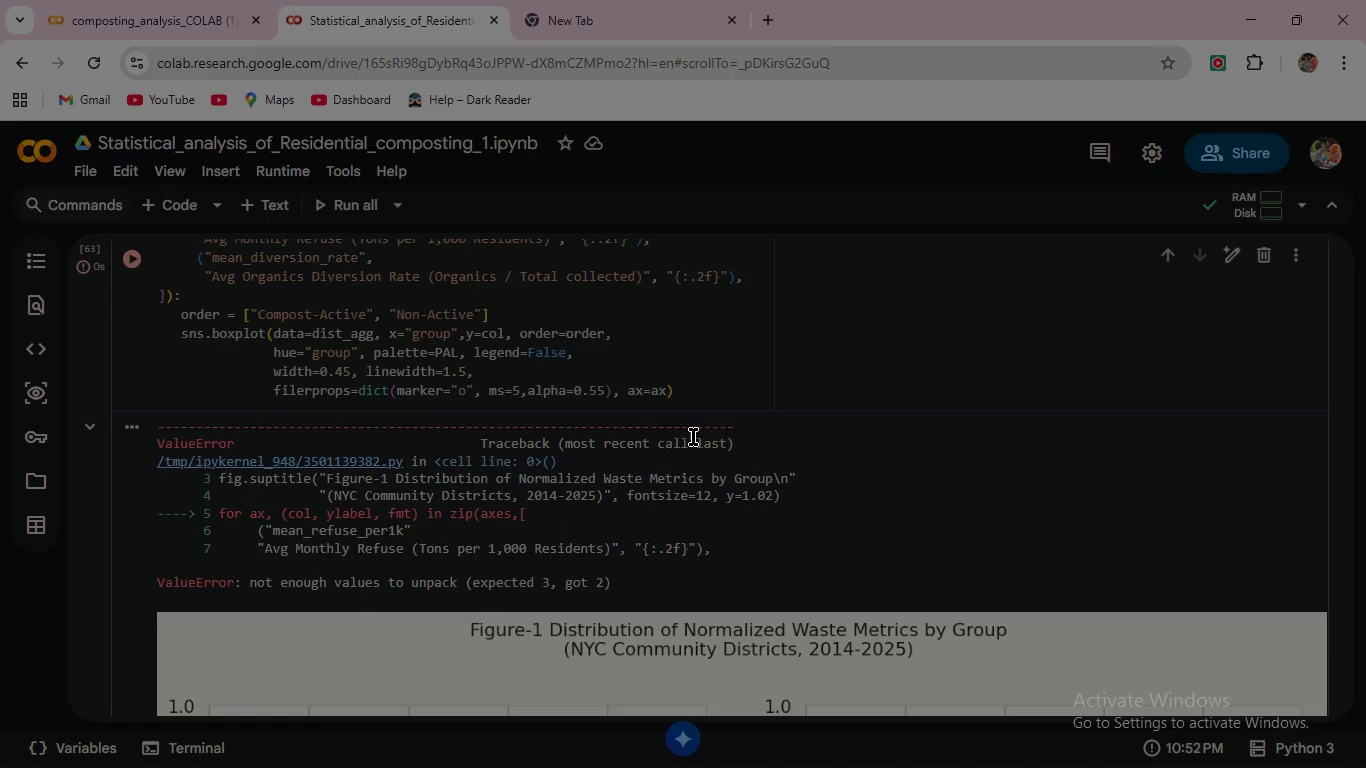 
left_click([683, 388])
 